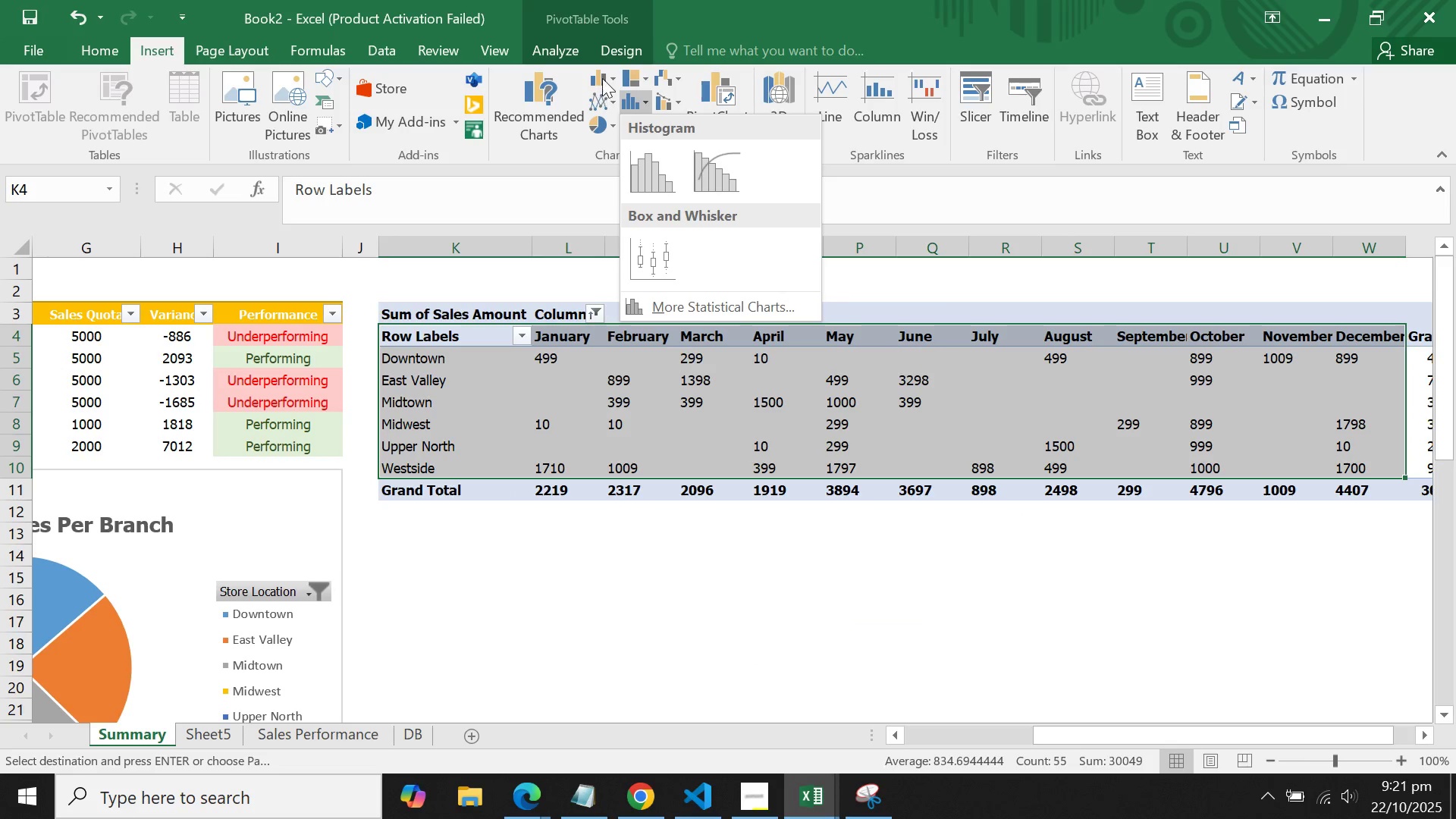 
left_click([604, 77])
 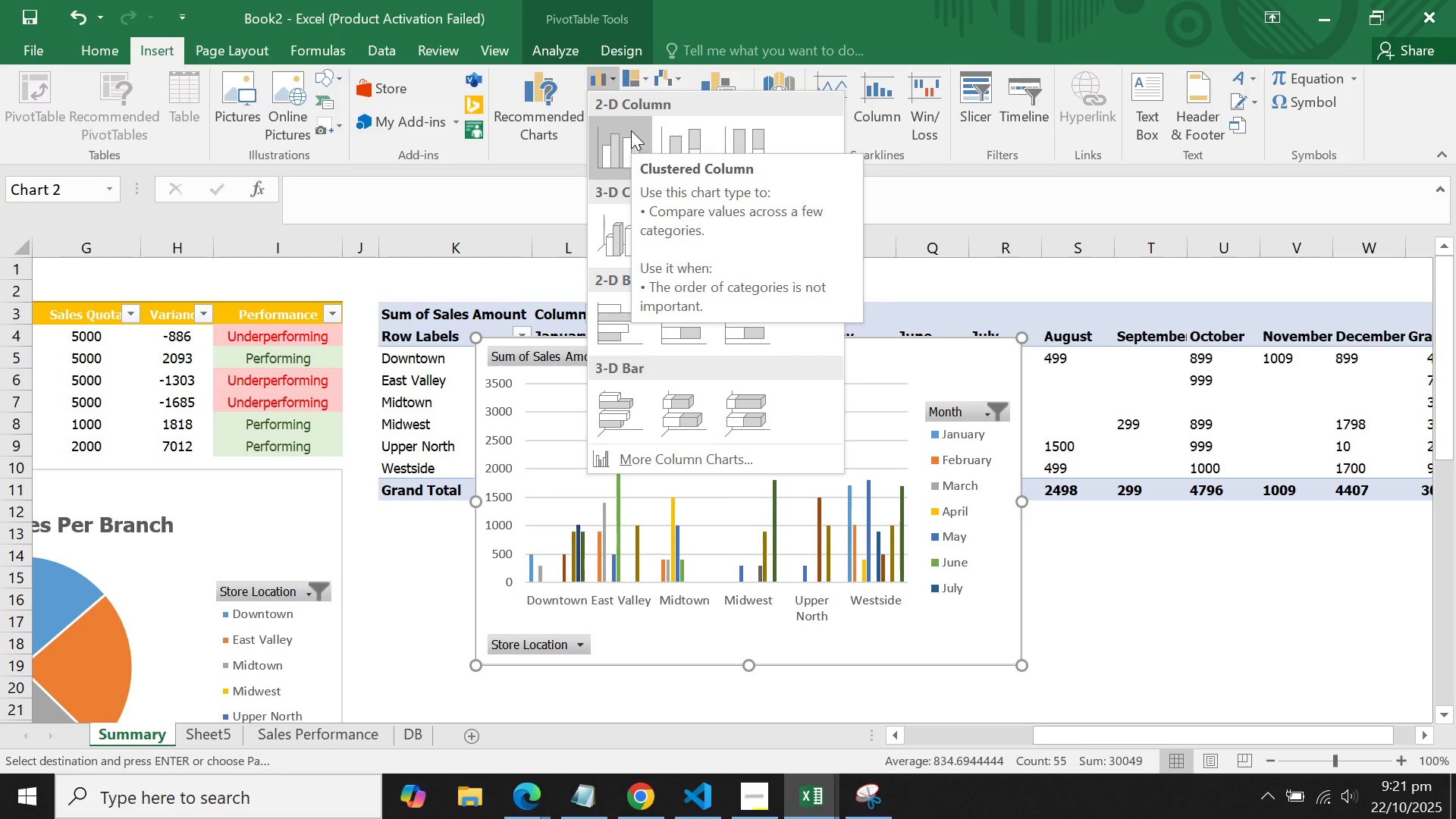 
wait(8.55)
 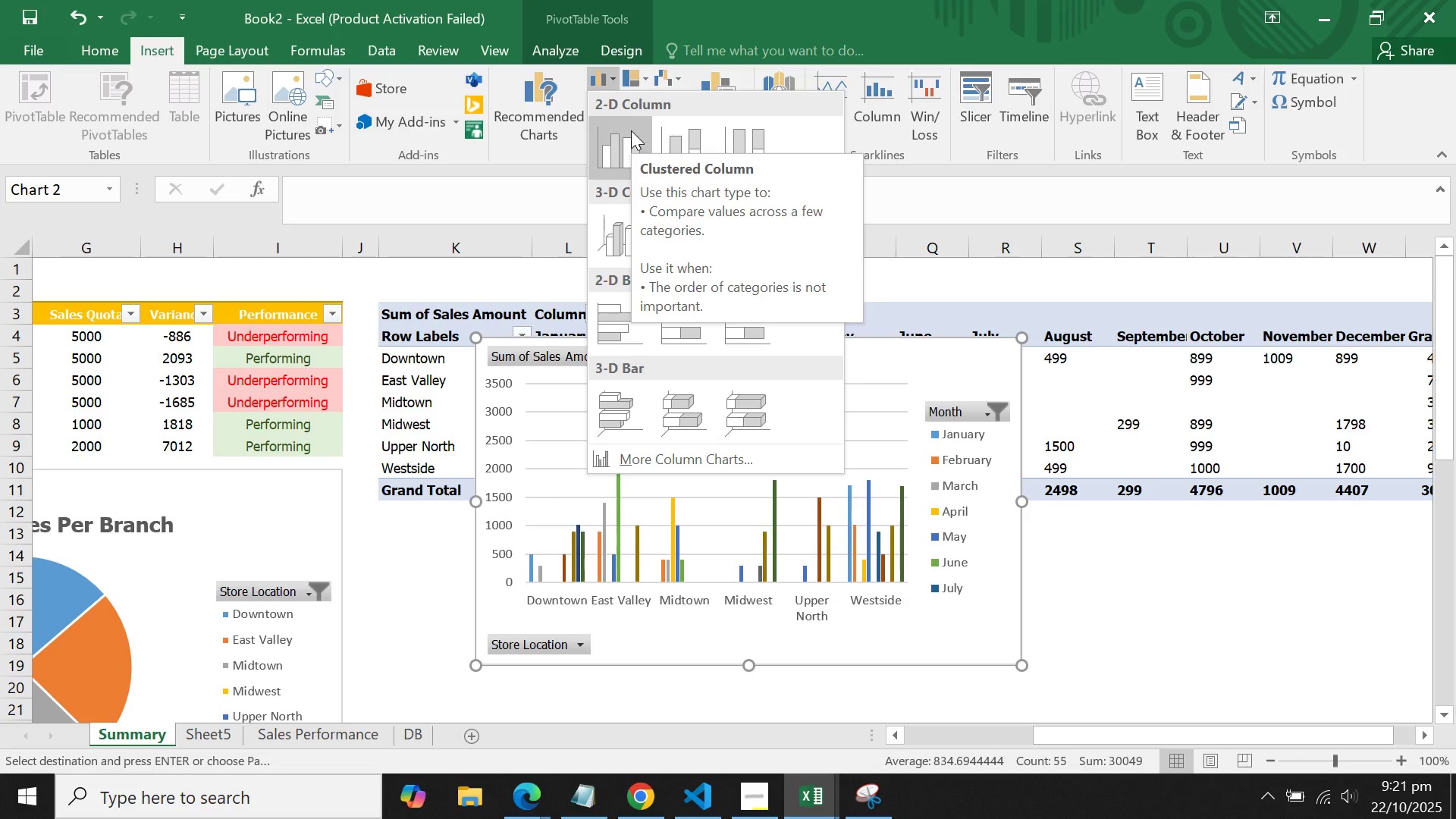 
left_click([626, 391])
 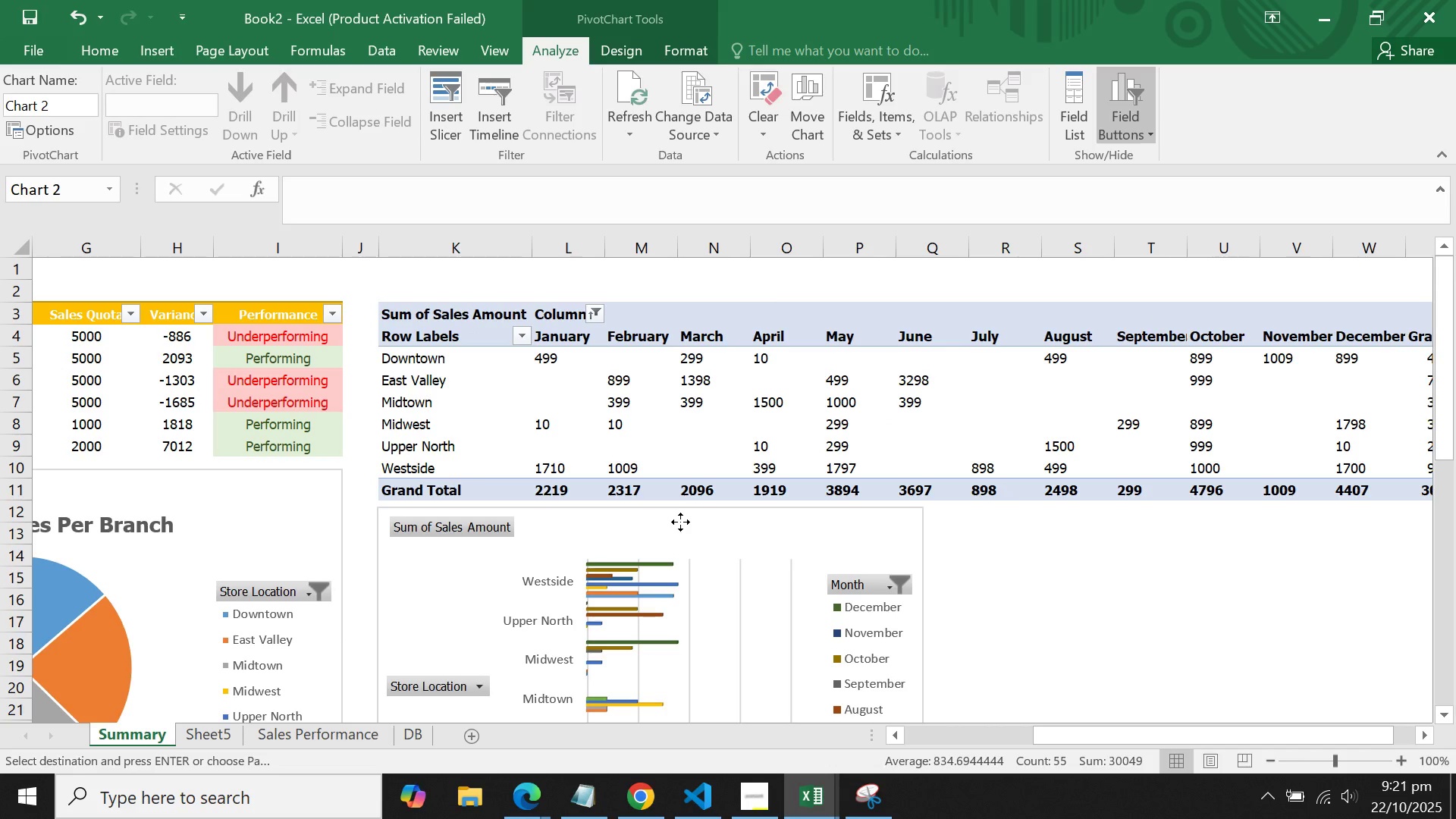 
scroll: coordinate [690, 526], scroll_direction: down, amount: 3.0
 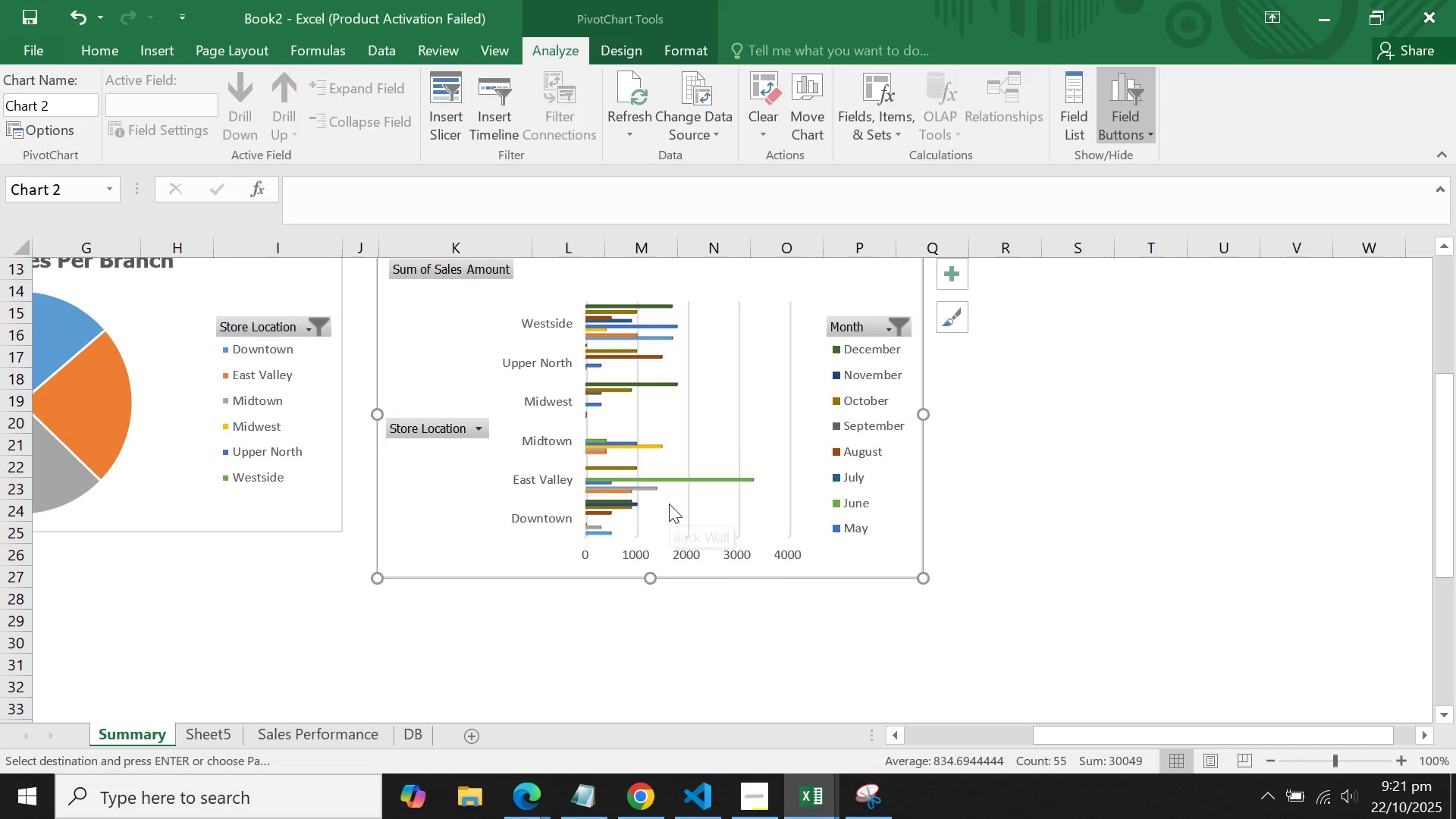 
scroll: coordinate [670, 500], scroll_direction: up, amount: 1.0
 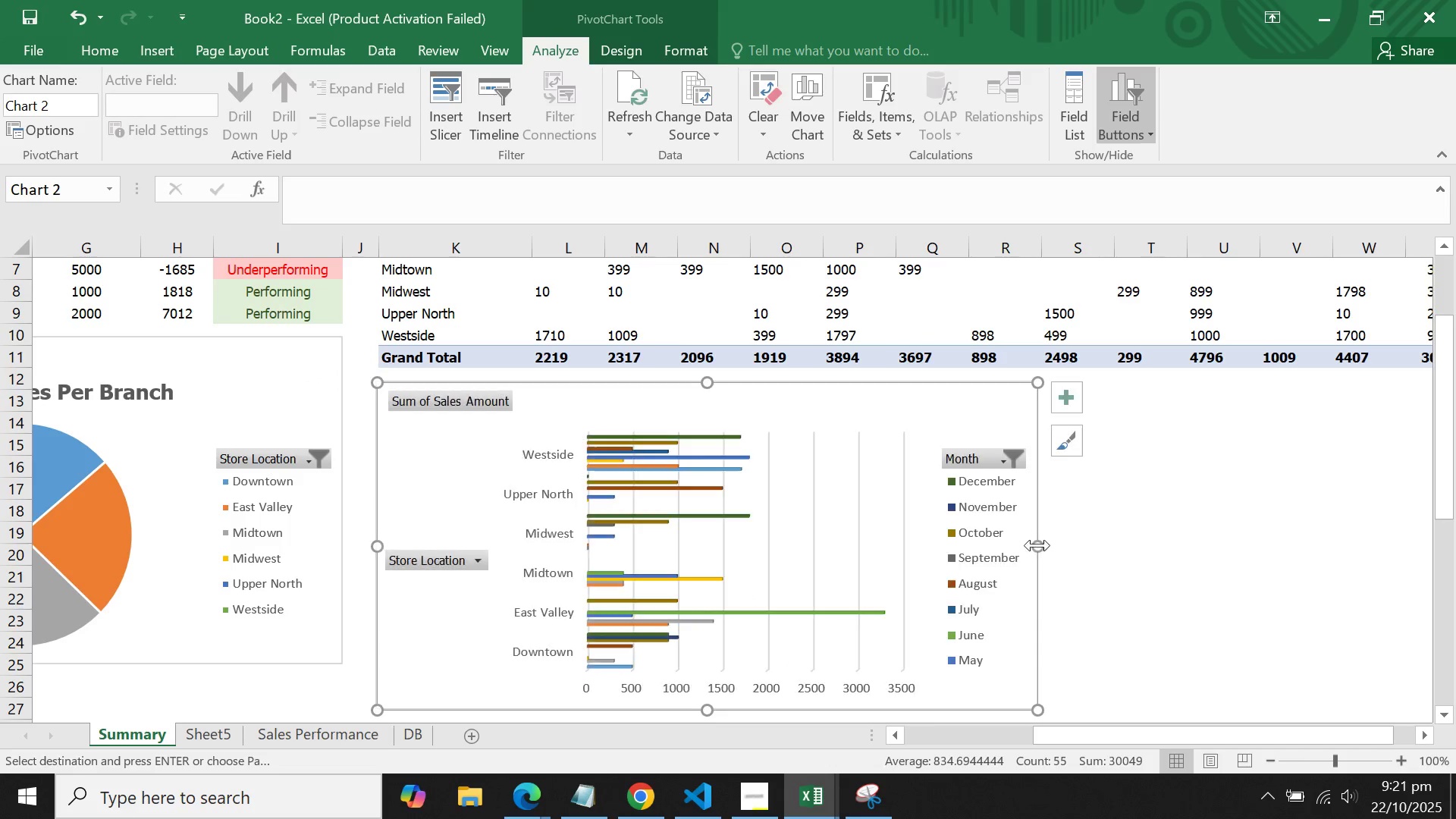 
left_click([1015, 538])
 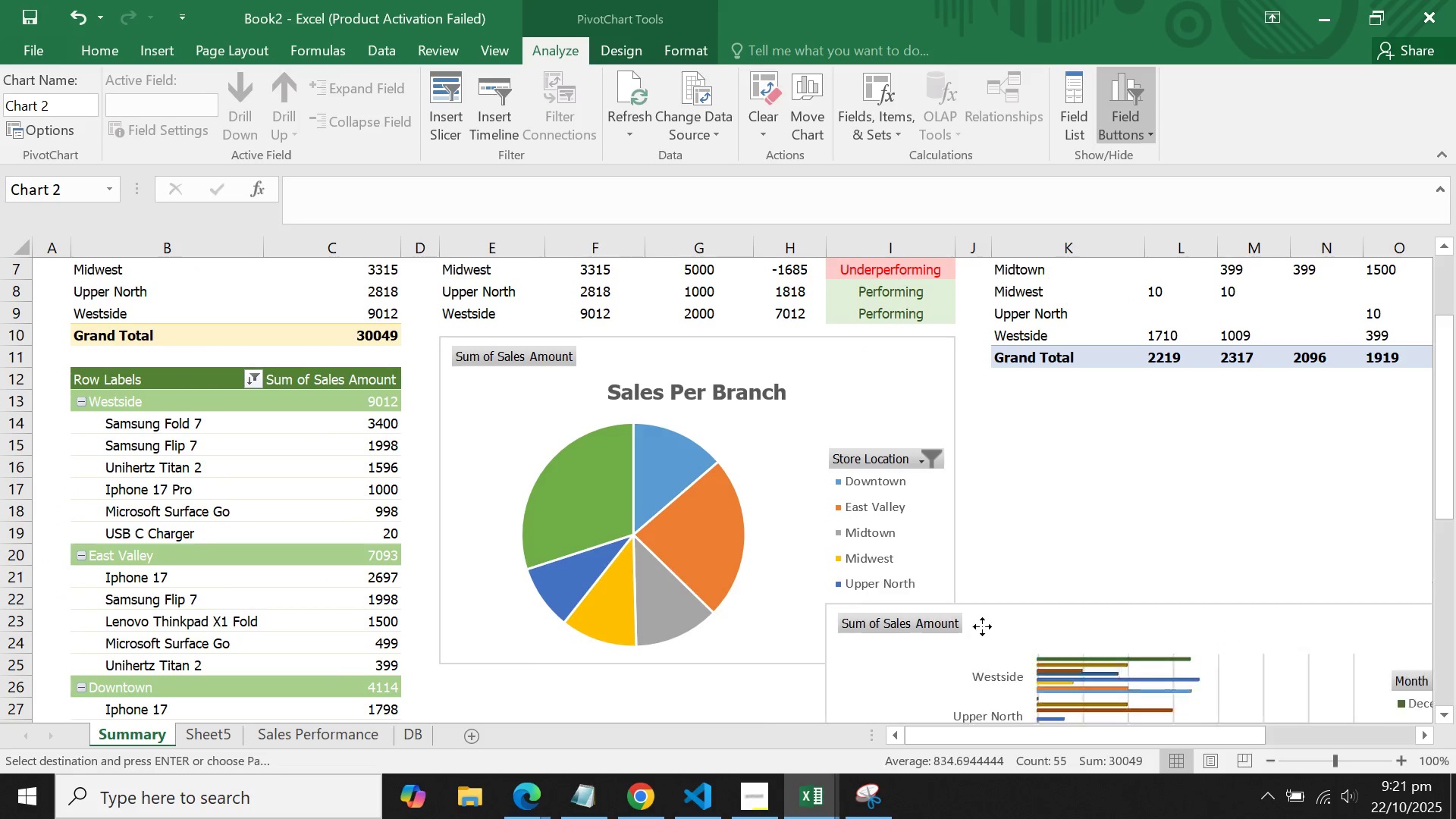 
wait(9.78)
 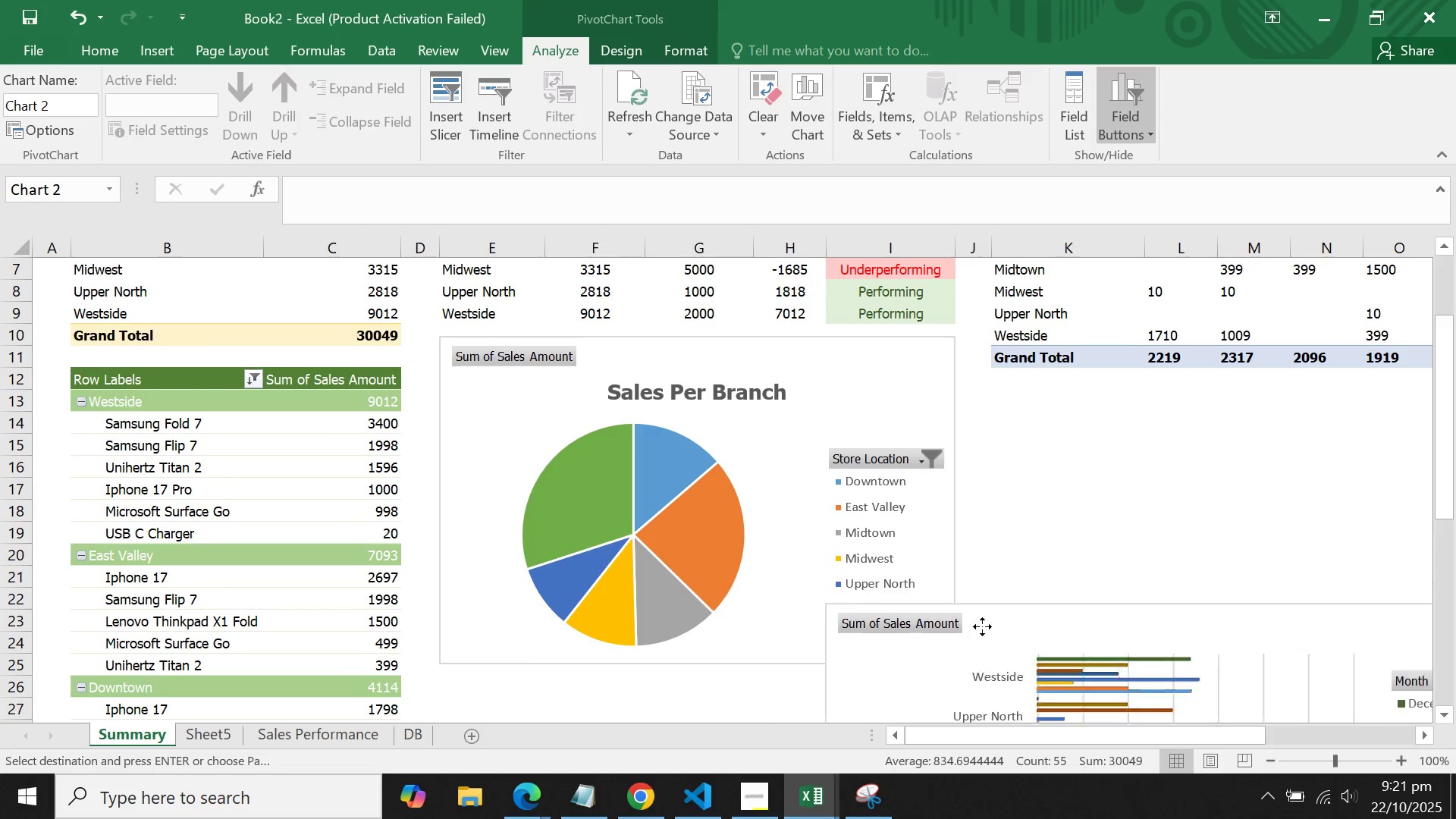 
left_click([1104, 607])
 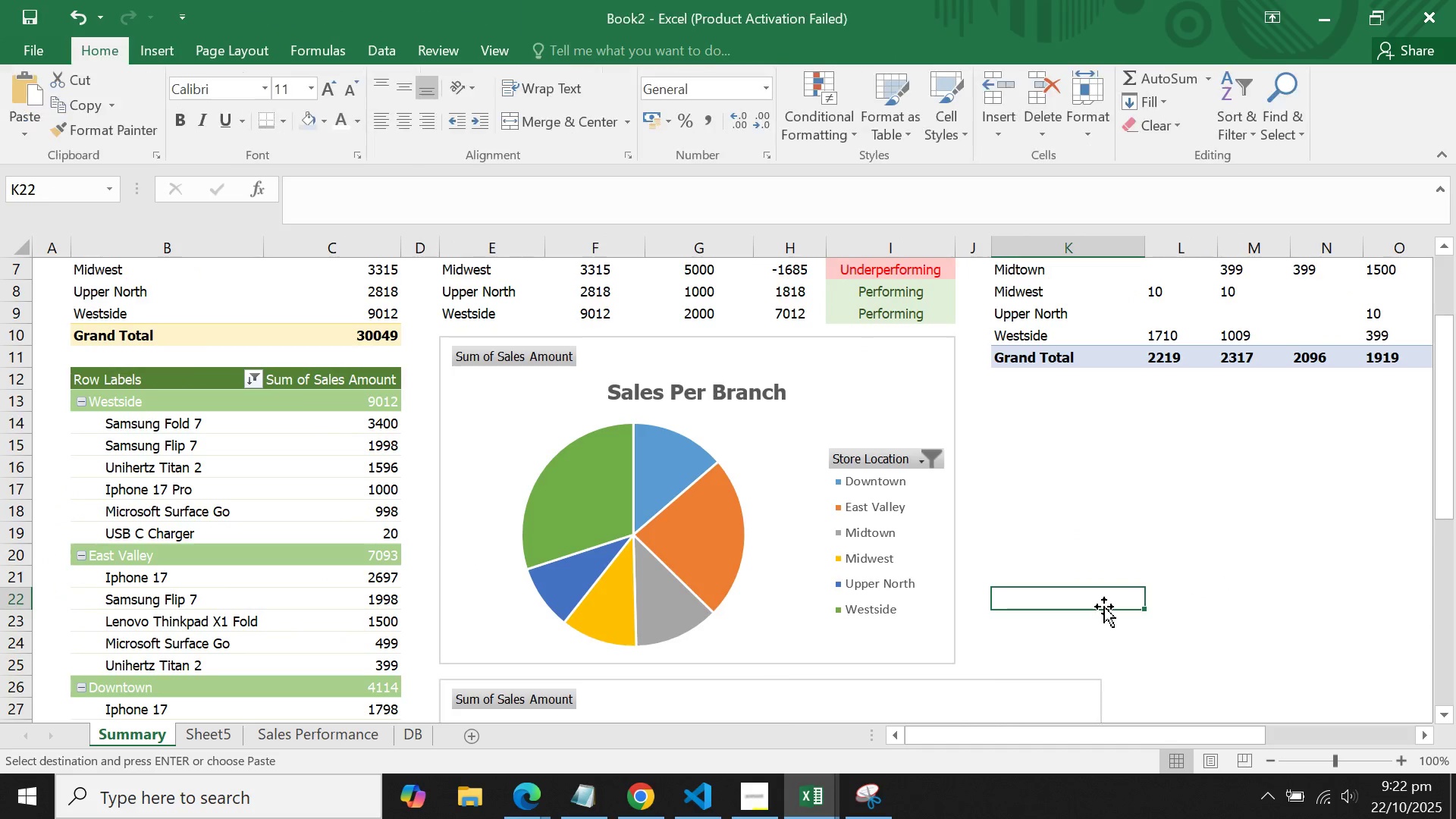 
scroll: coordinate [1096, 599], scroll_direction: down, amount: 5.0
 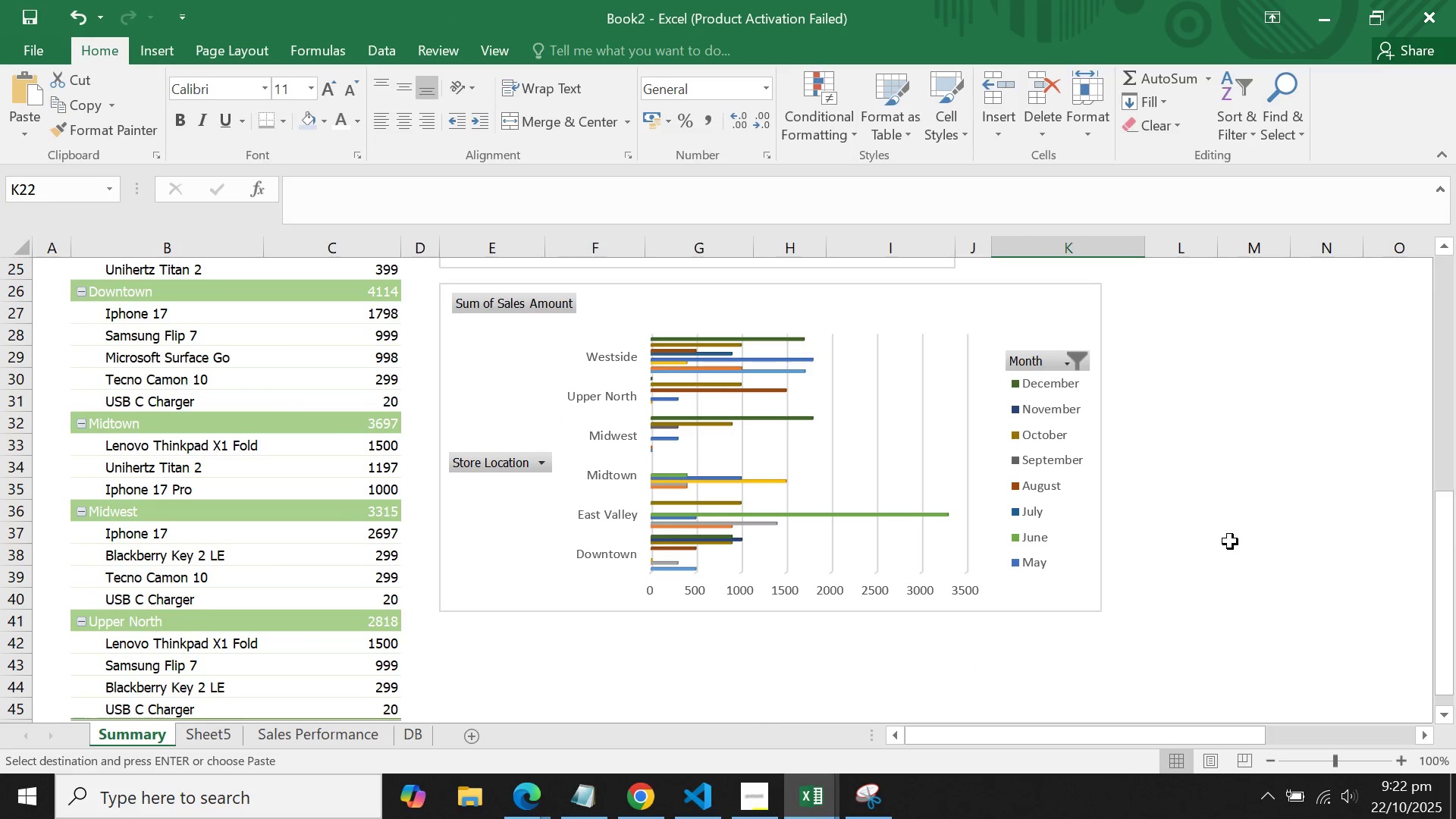 
left_click([1230, 541])
 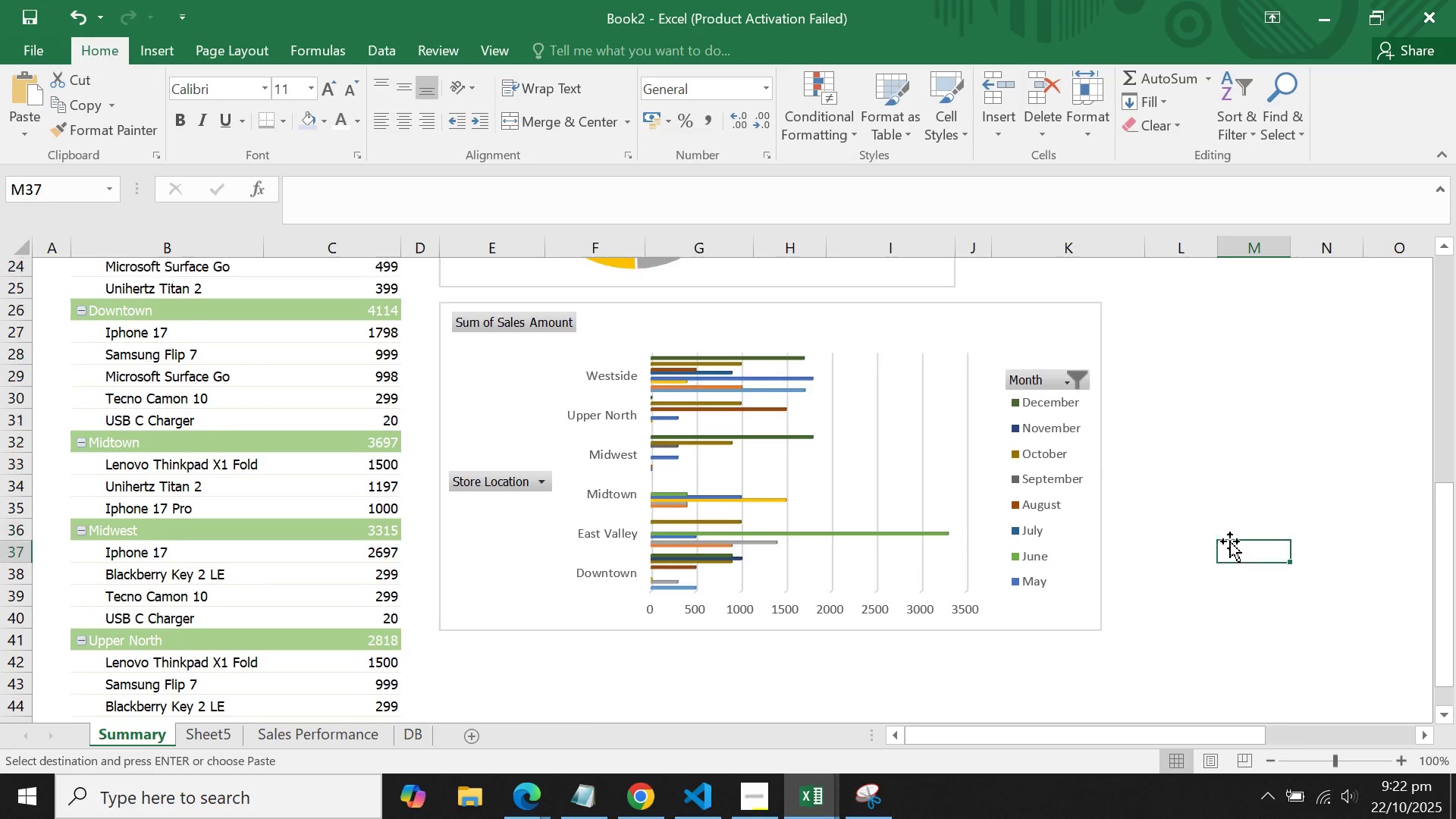 
scroll: coordinate [1230, 537], scroll_direction: up, amount: 9.0
 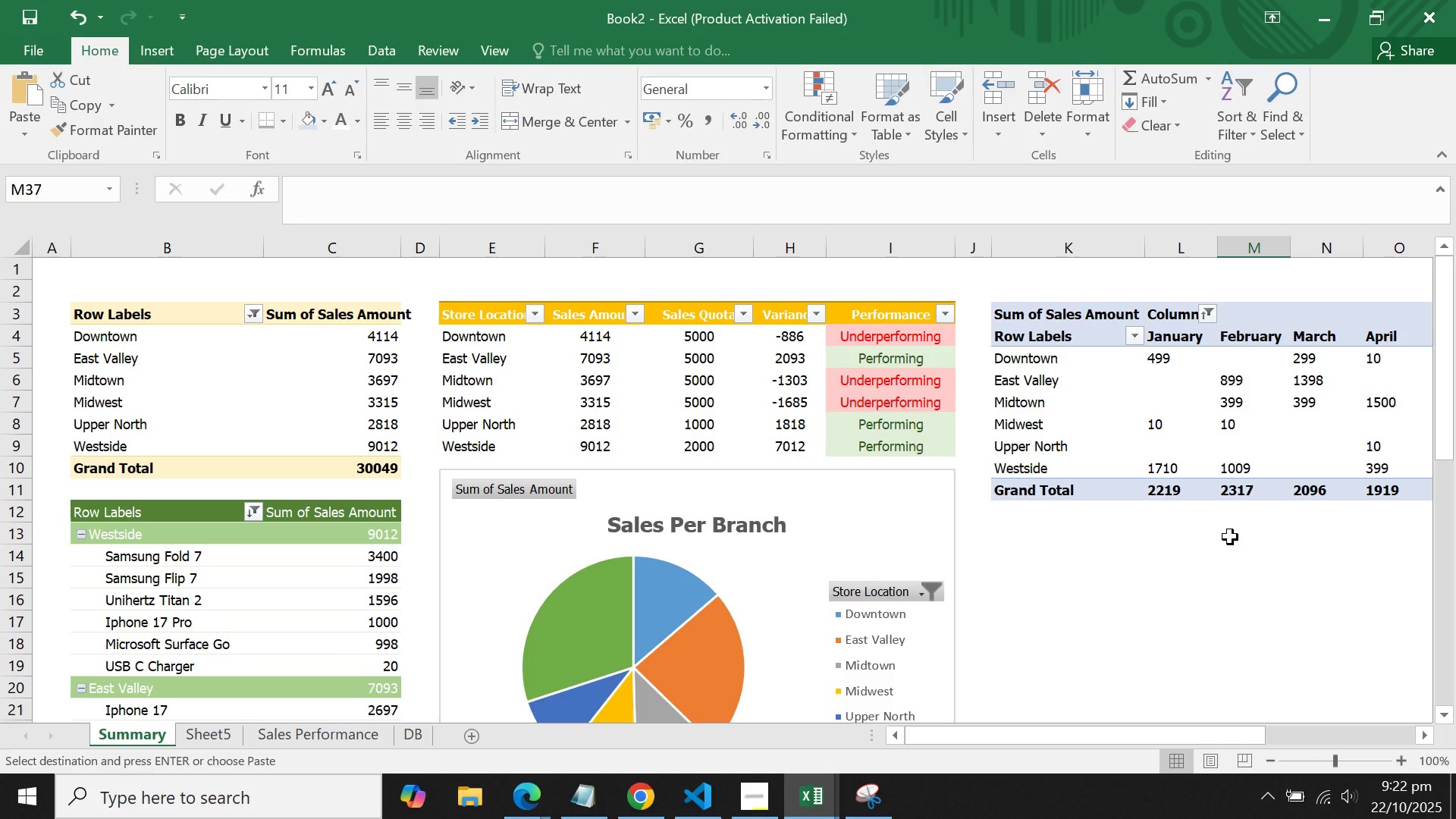 
scroll: coordinate [1230, 537], scroll_direction: down, amount: 5.0
 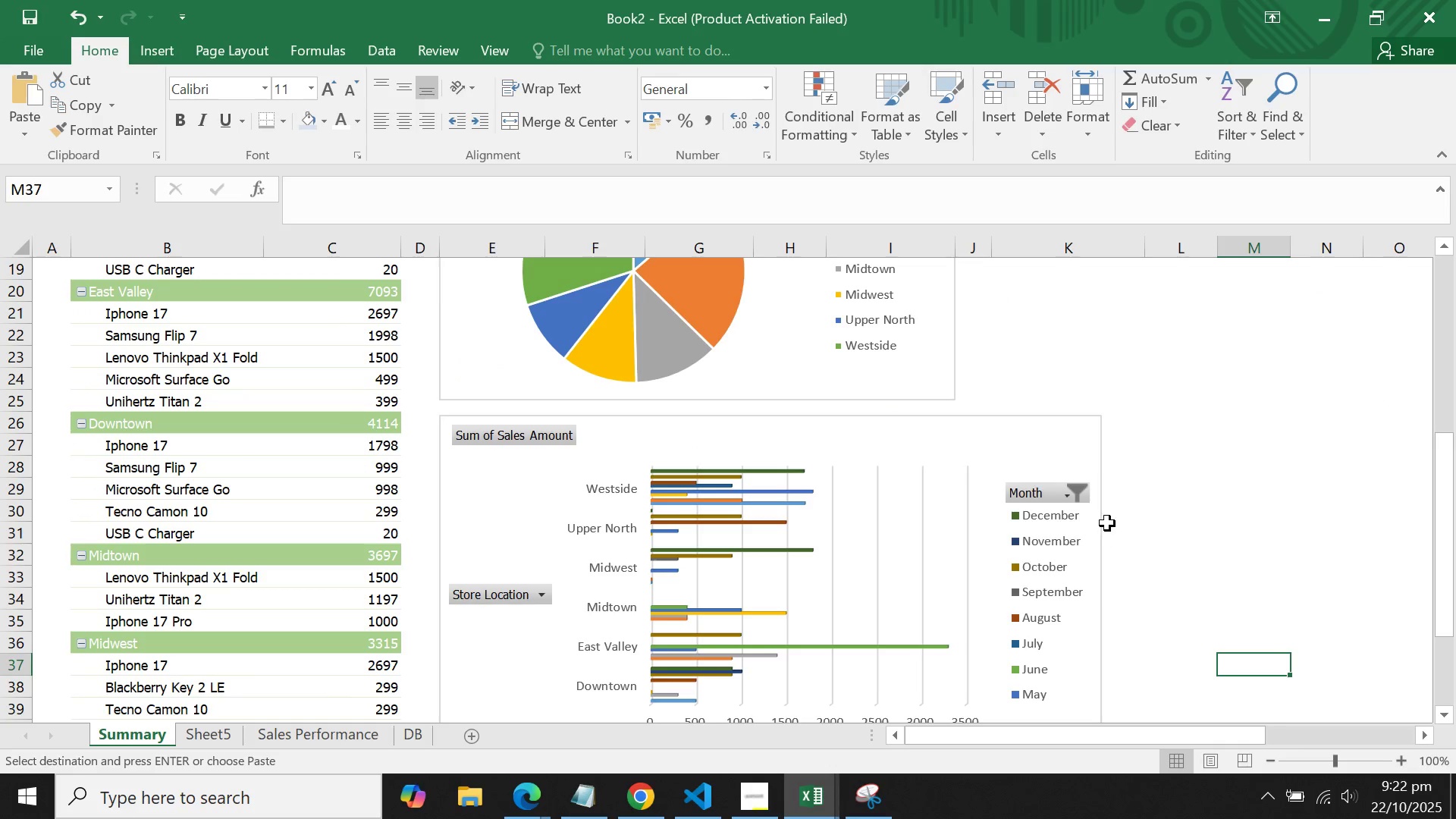 
left_click([1063, 428])
 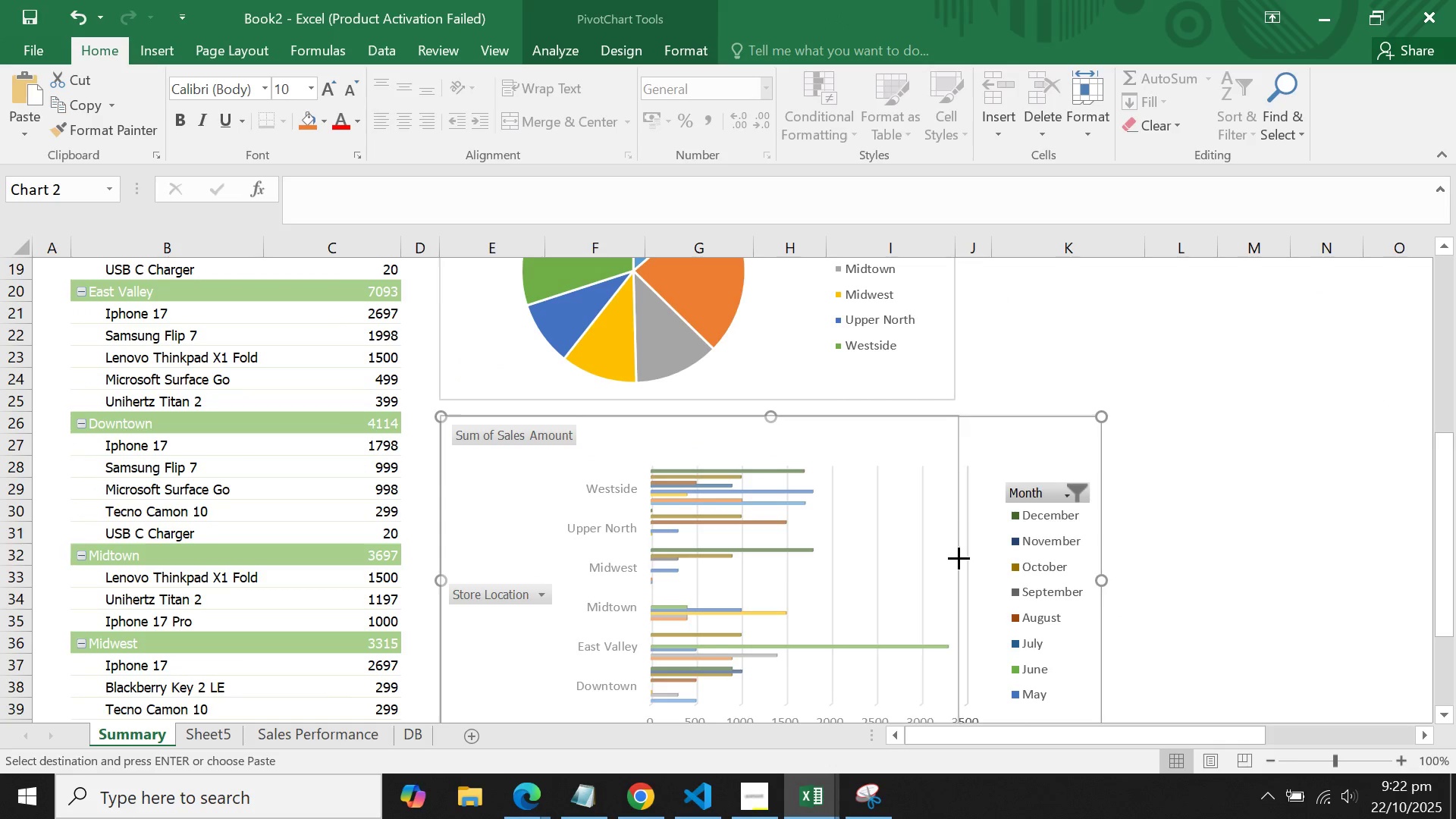 
left_click([1216, 542])
 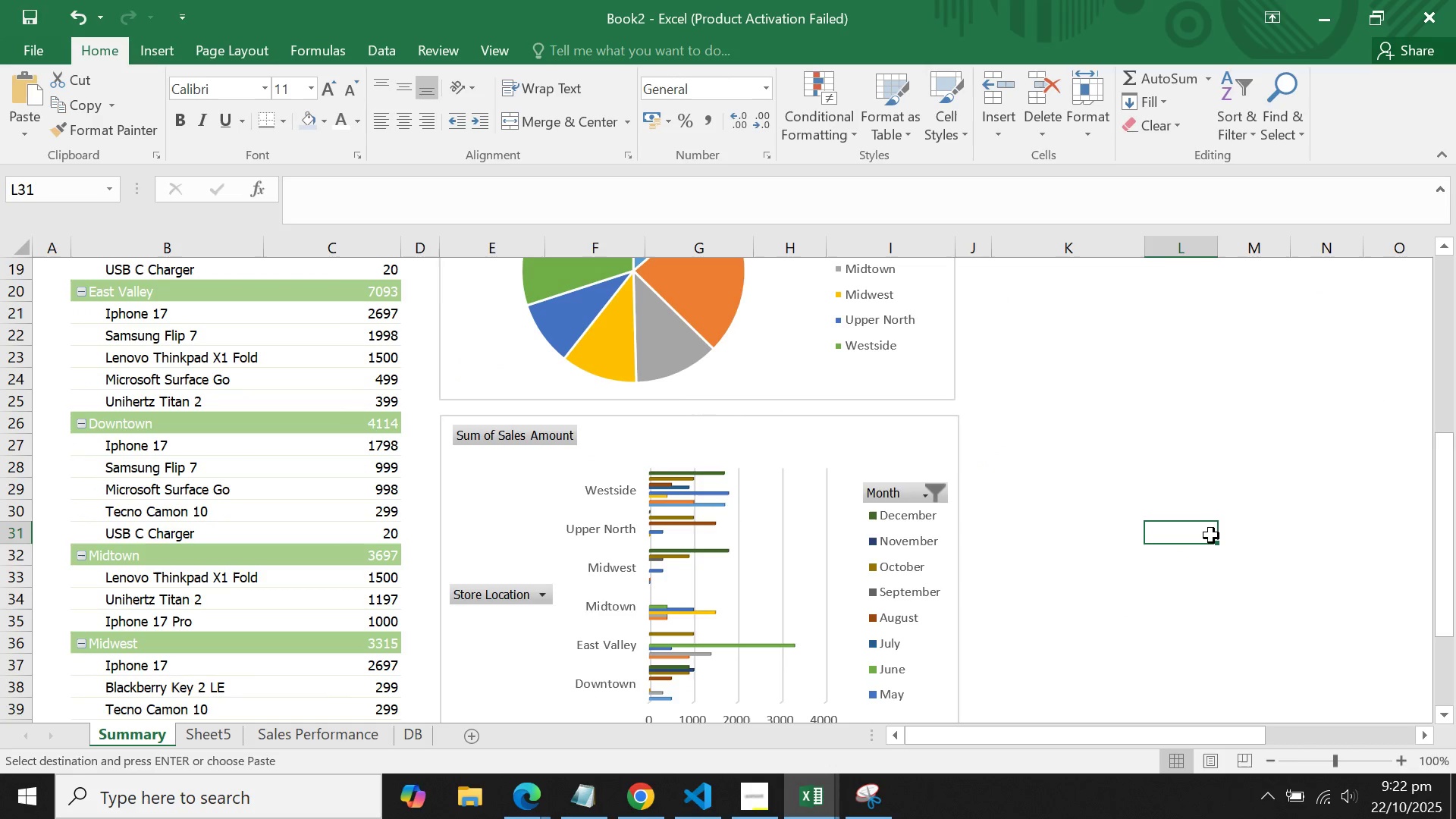 
left_click([1211, 535])
 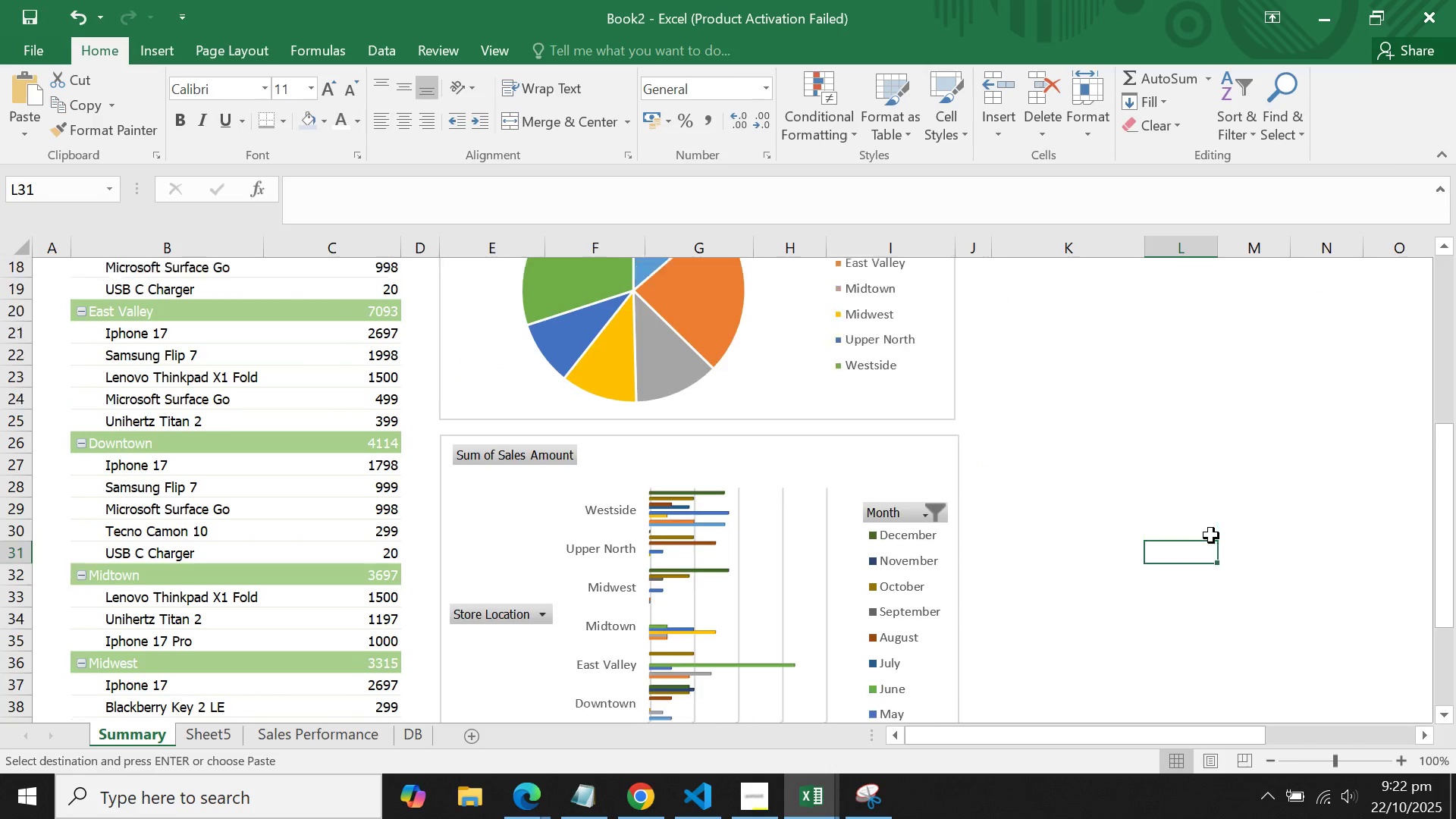 
scroll: coordinate [1181, 646], scroll_direction: up, amount: 9.0
 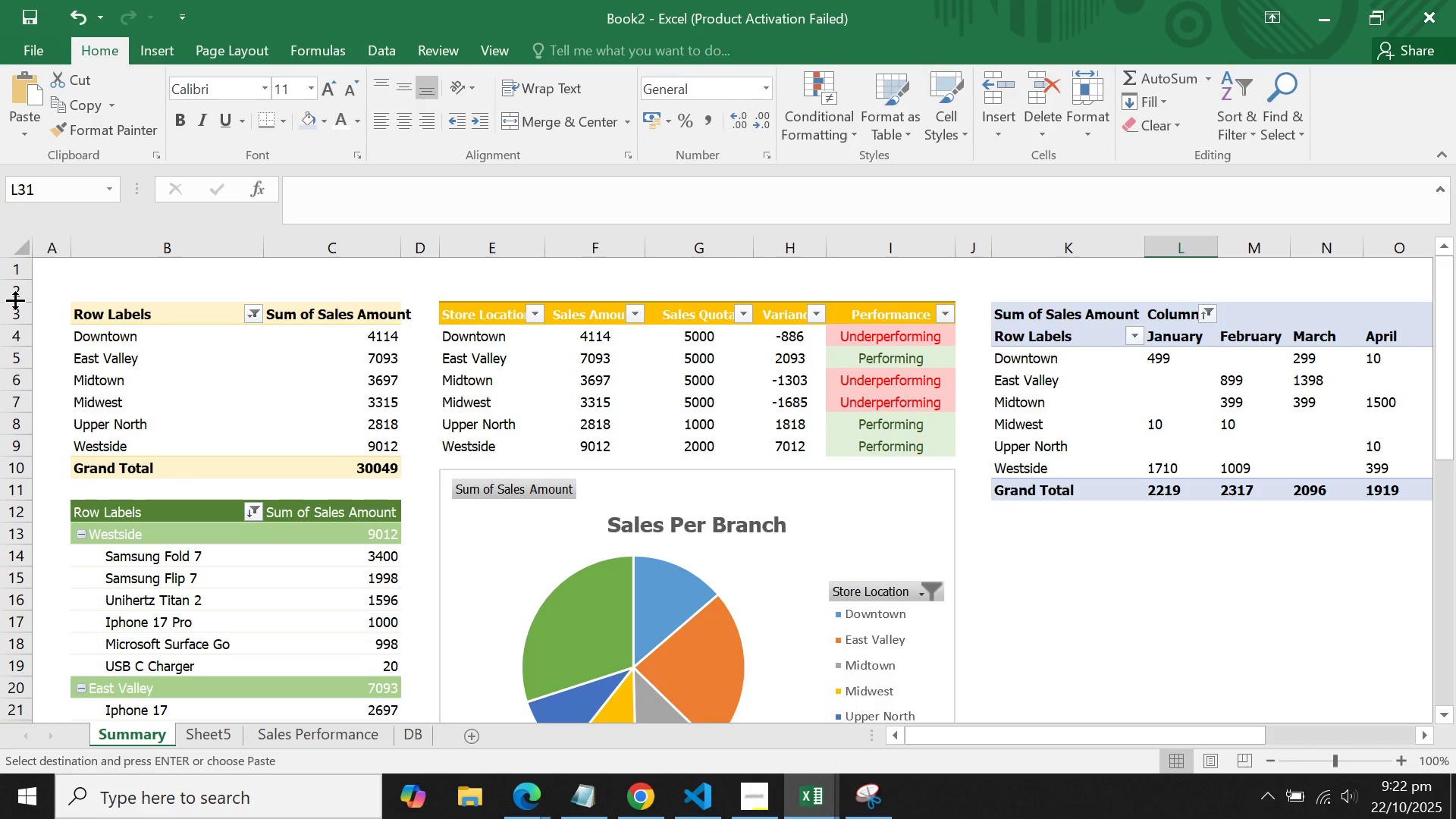 
left_click([13, 293])
 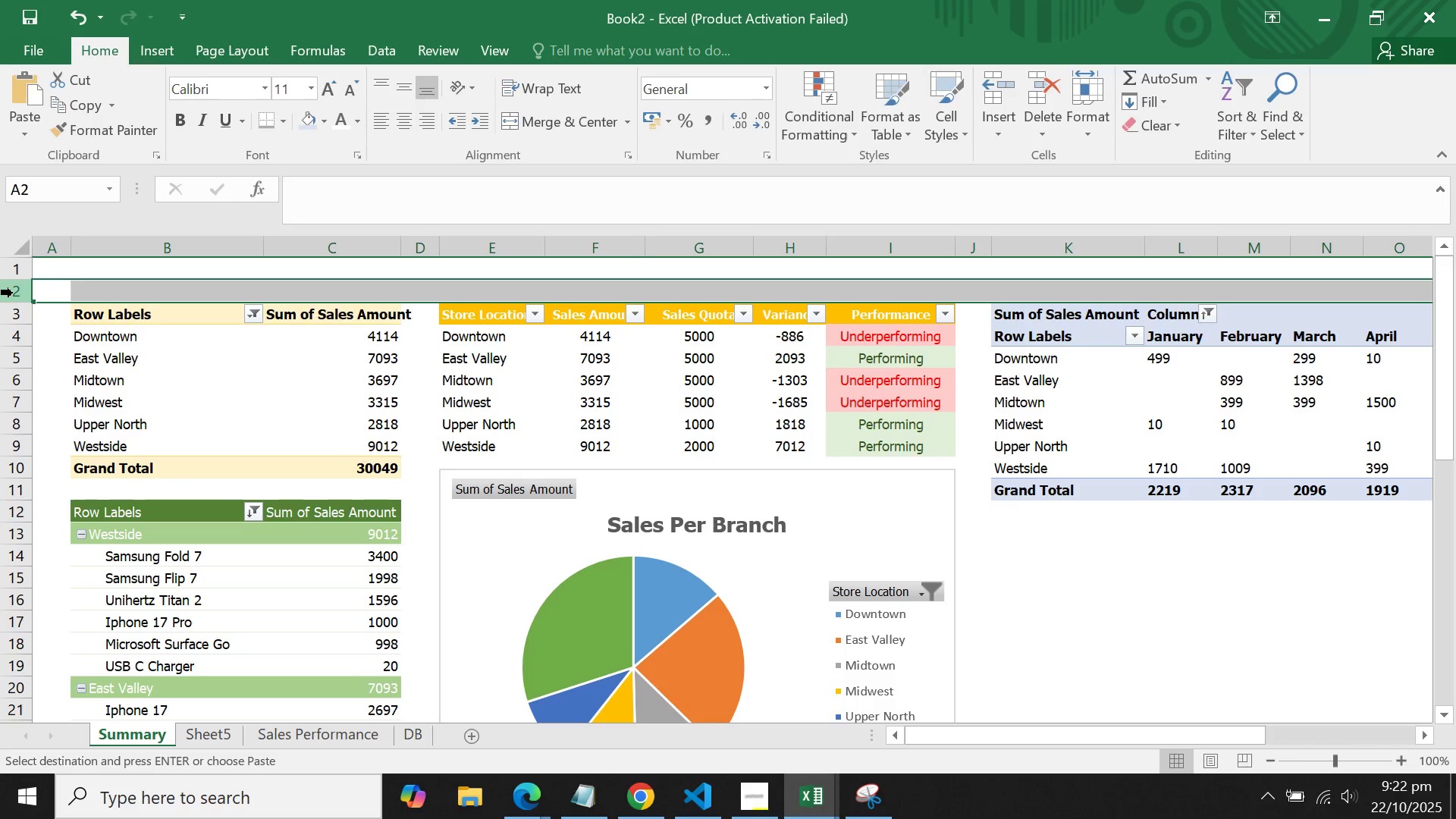 
right_click([13, 293])
 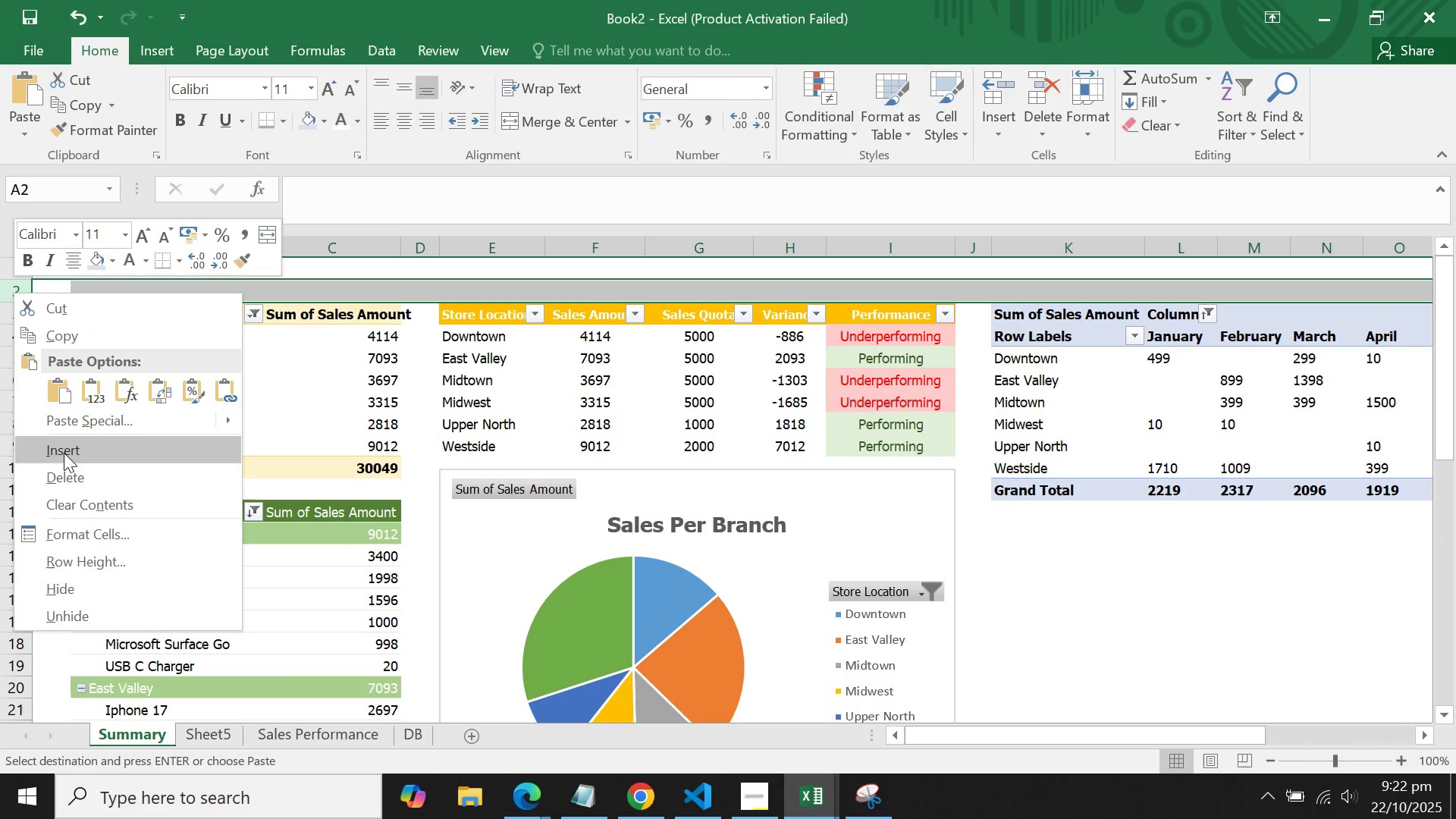 
left_click([64, 453])
 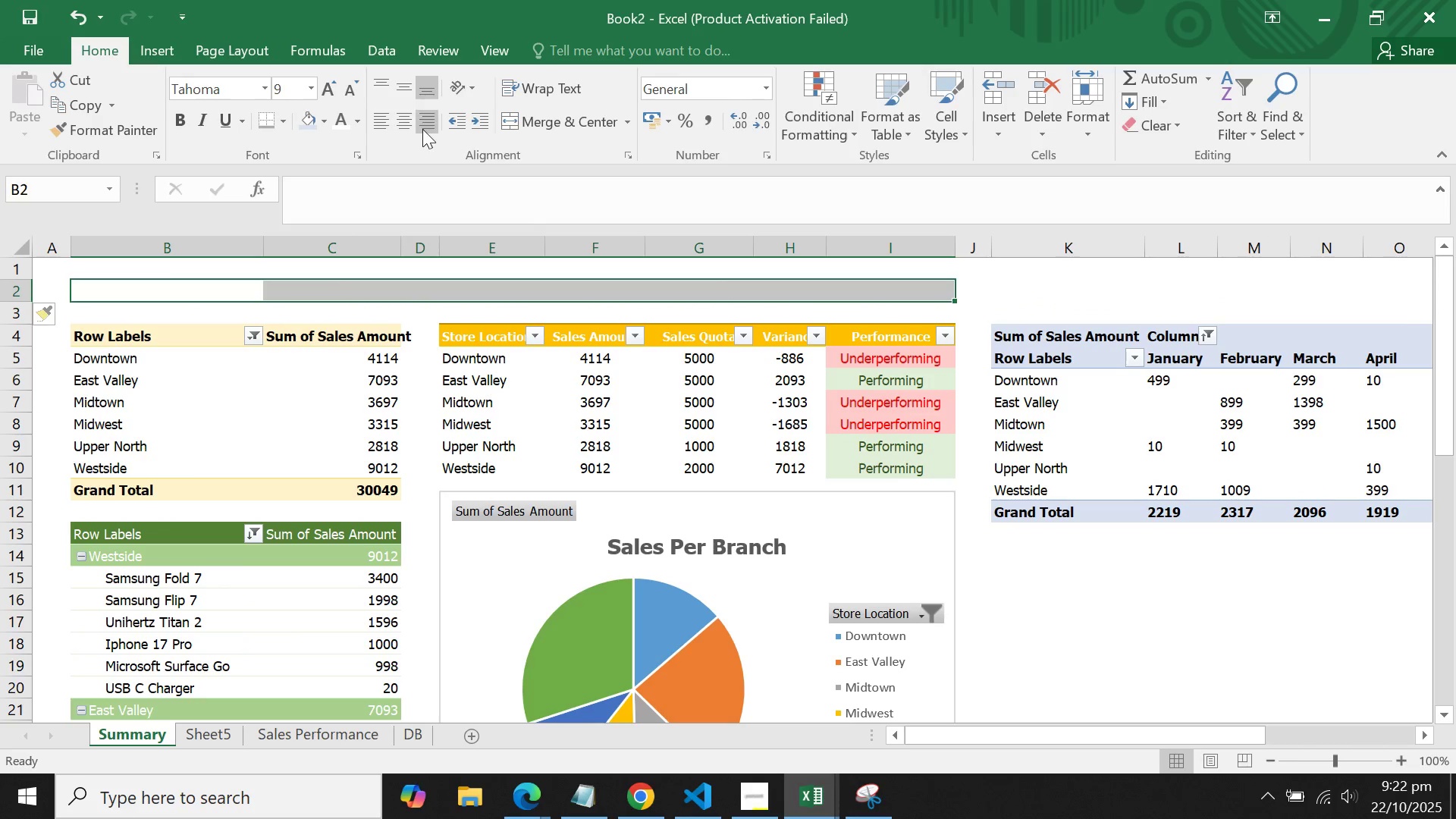 
left_click([266, 122])
 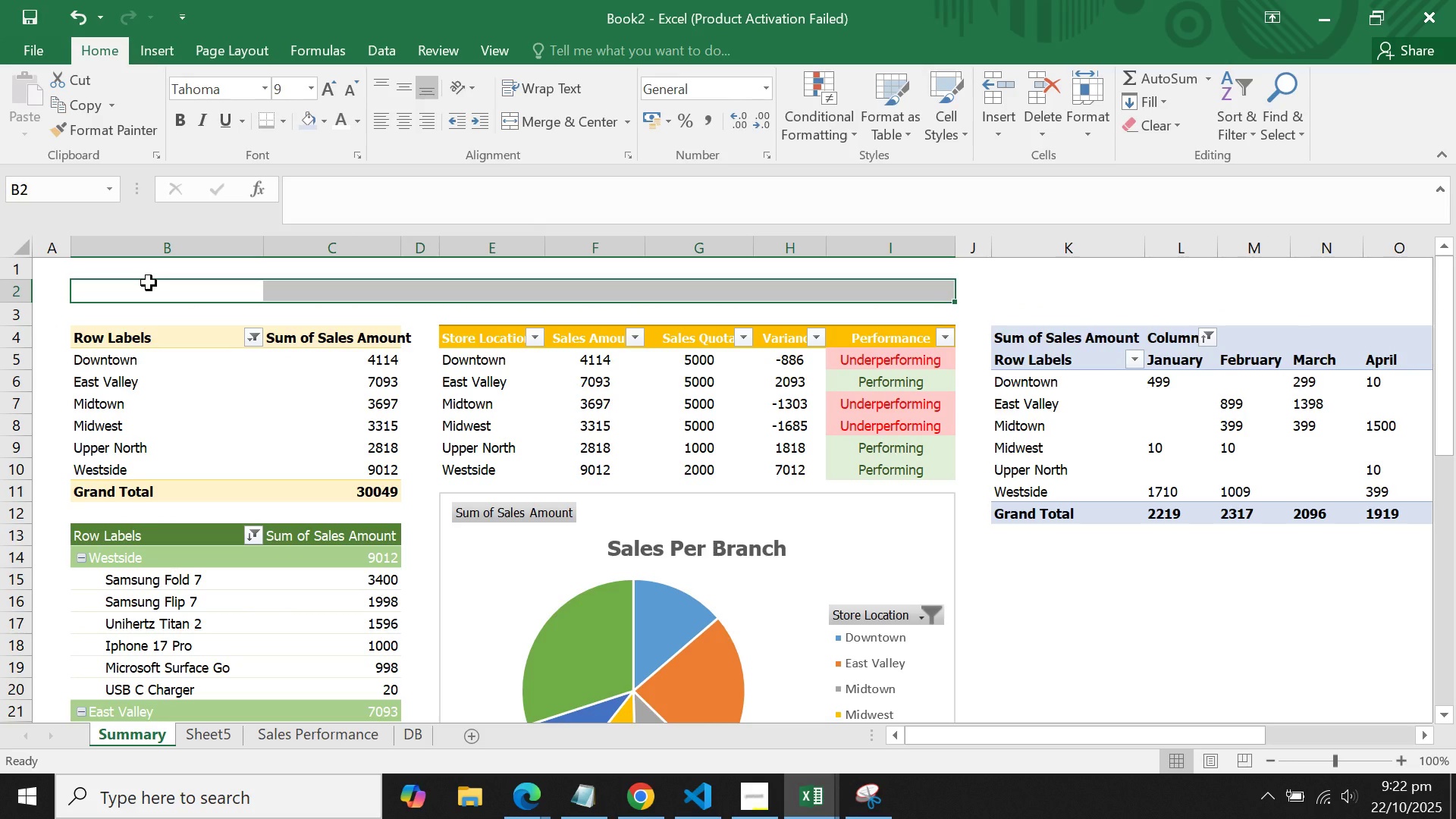 
left_click([149, 283])
 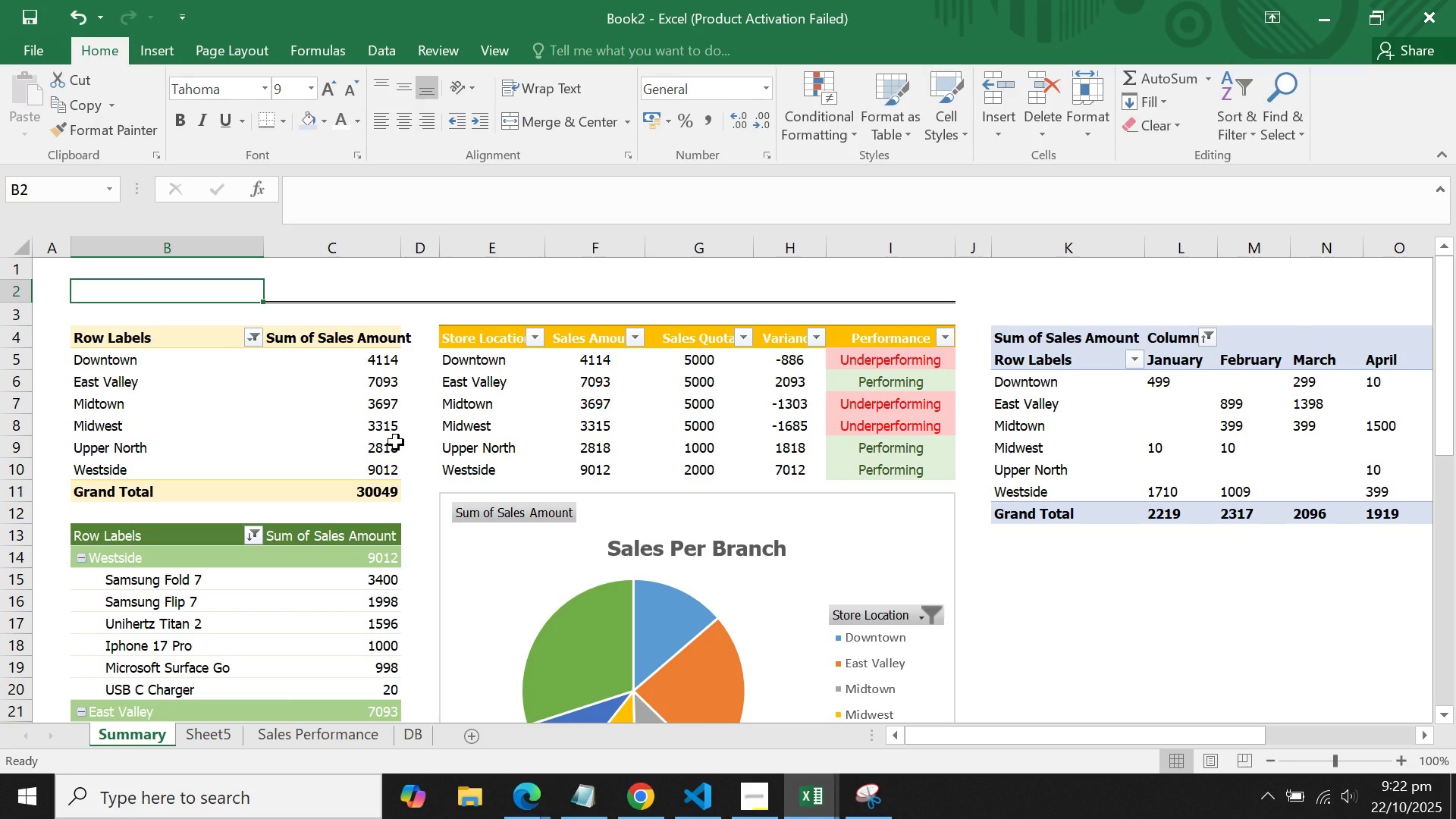 
type(Summary Dashboard)
 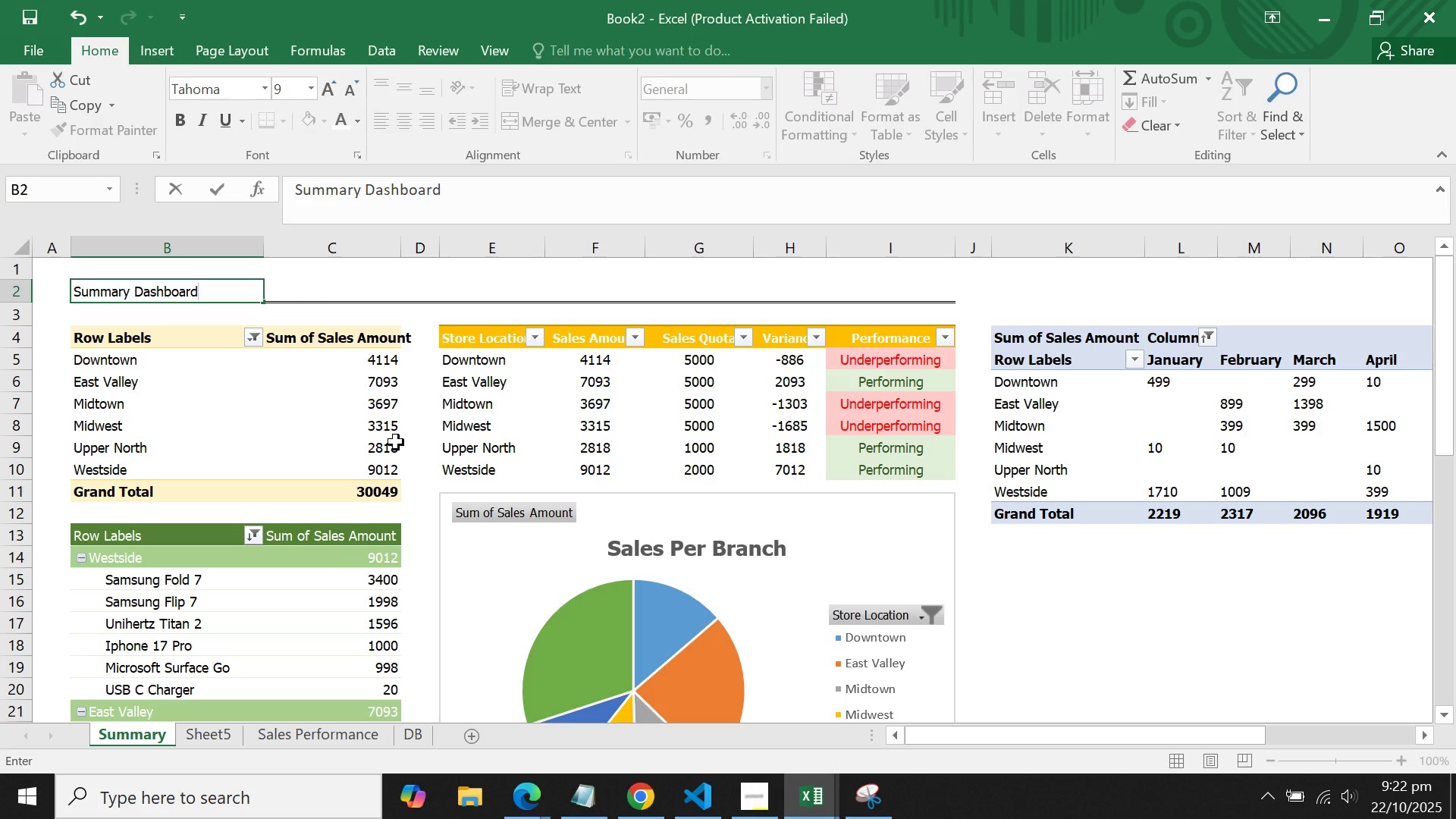 
key(Enter)
 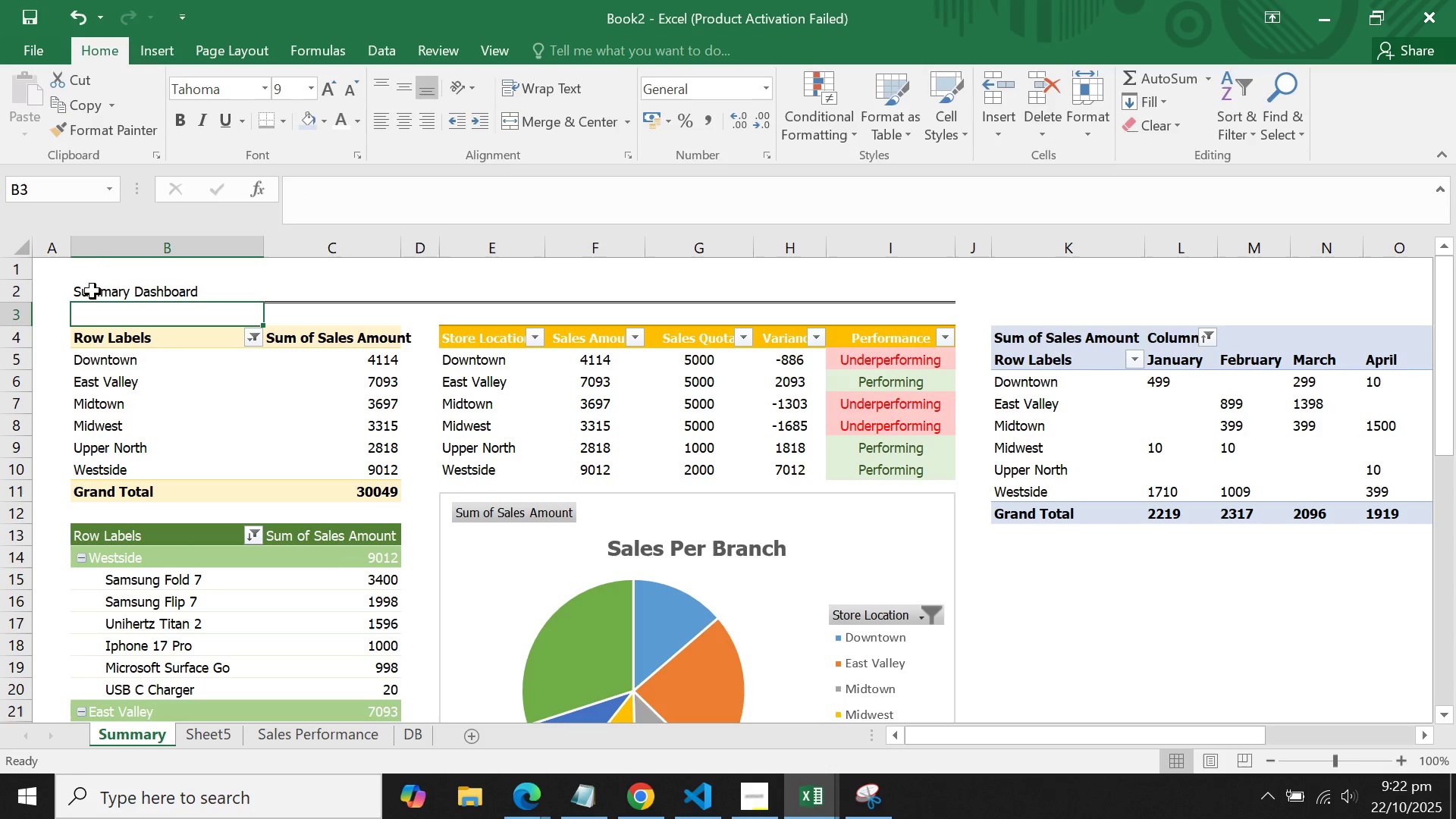 
double_click([102, 290])
 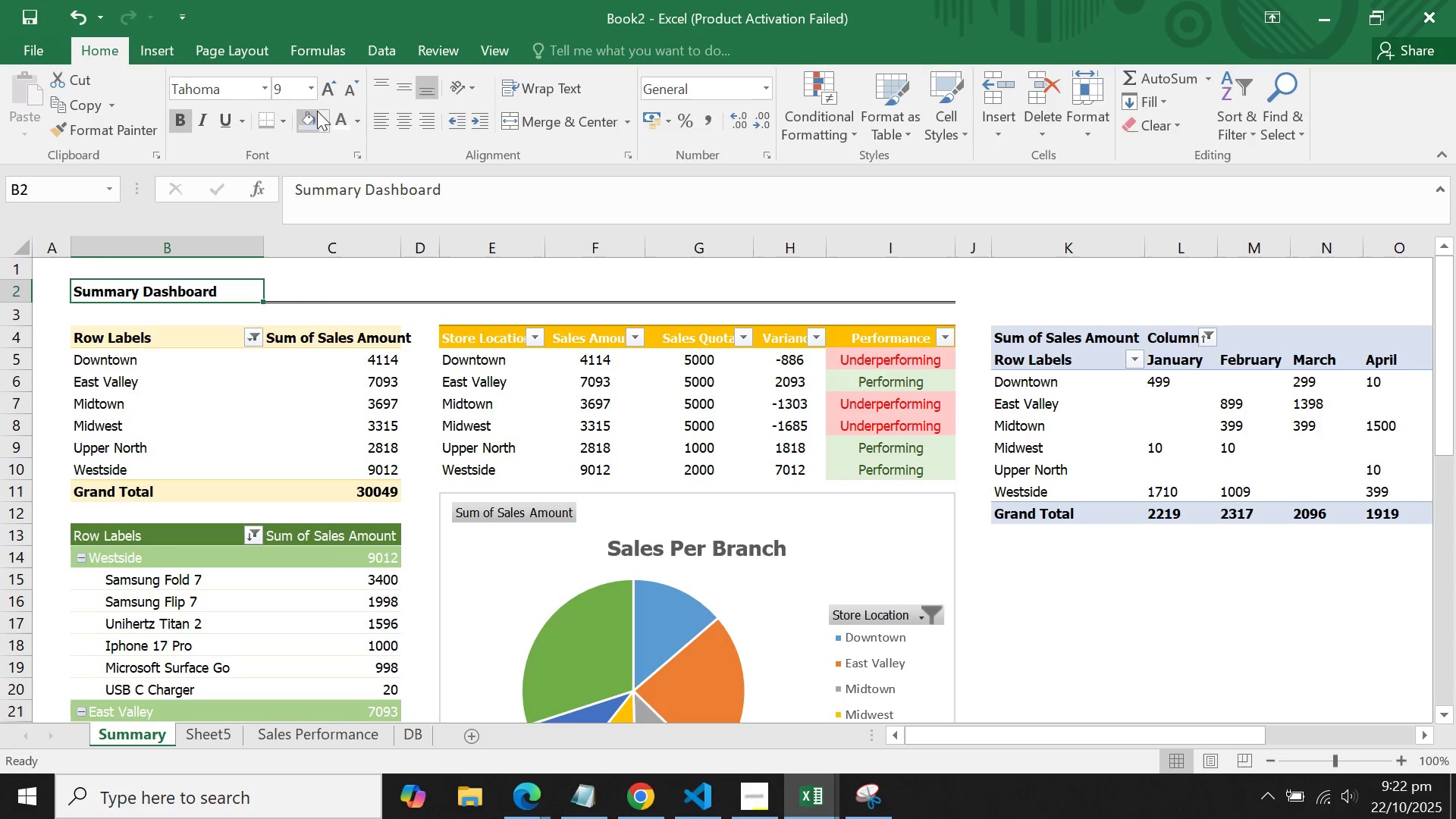 
double_click([328, 95])
 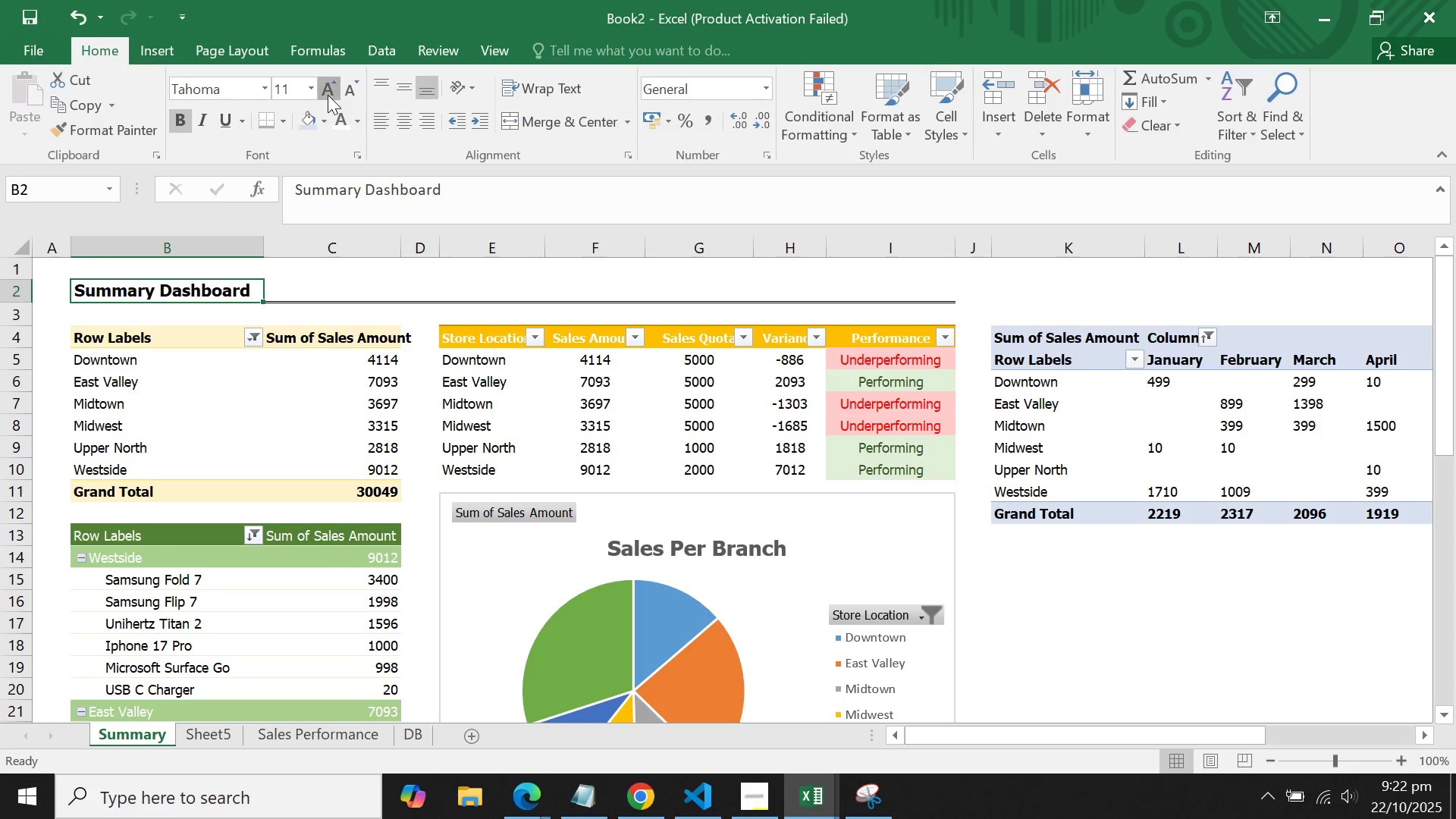 
triple_click([328, 95])
 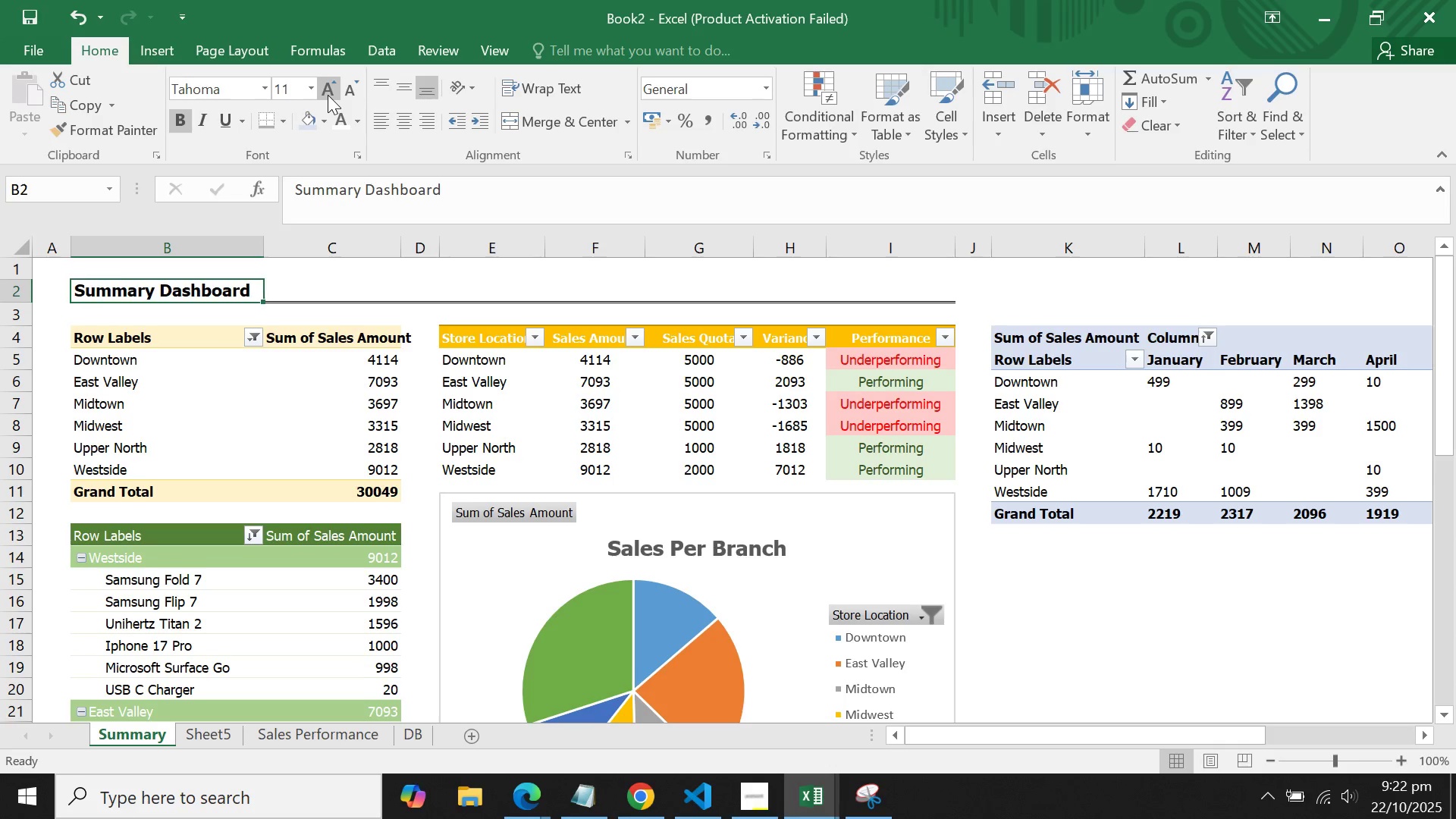 
triple_click([328, 95])
 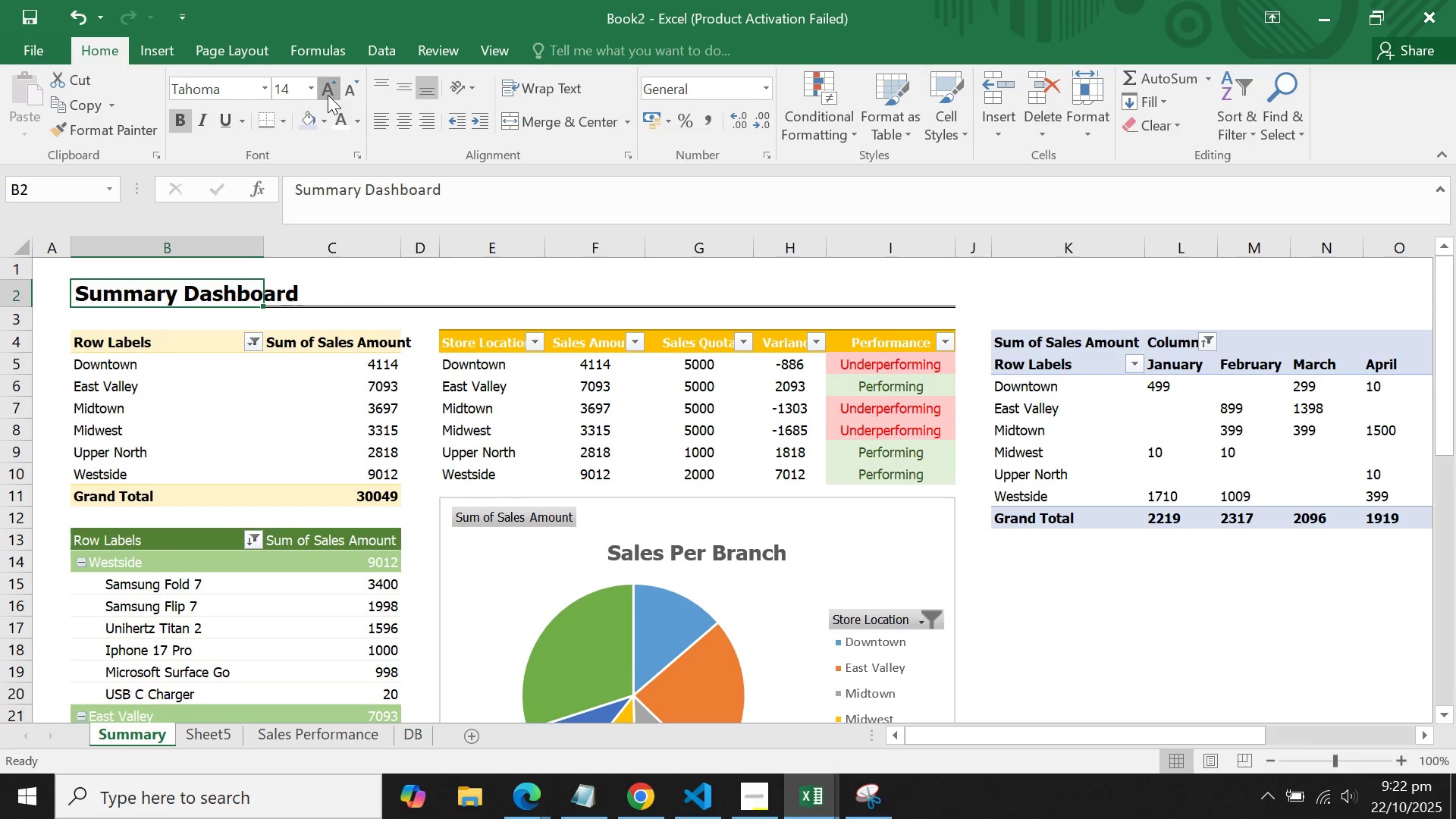 
triple_click([328, 95])
 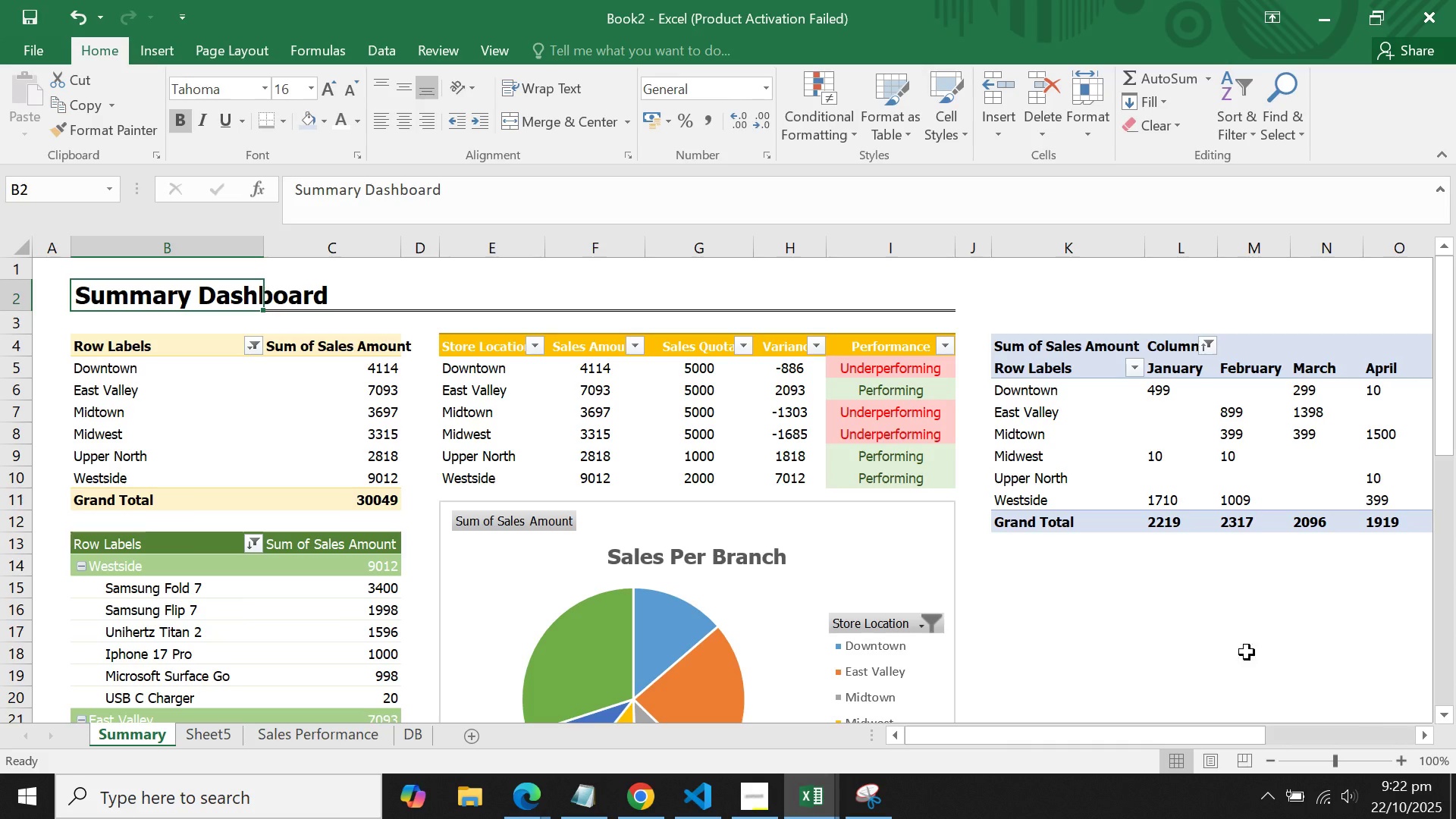 
left_click([1213, 638])
 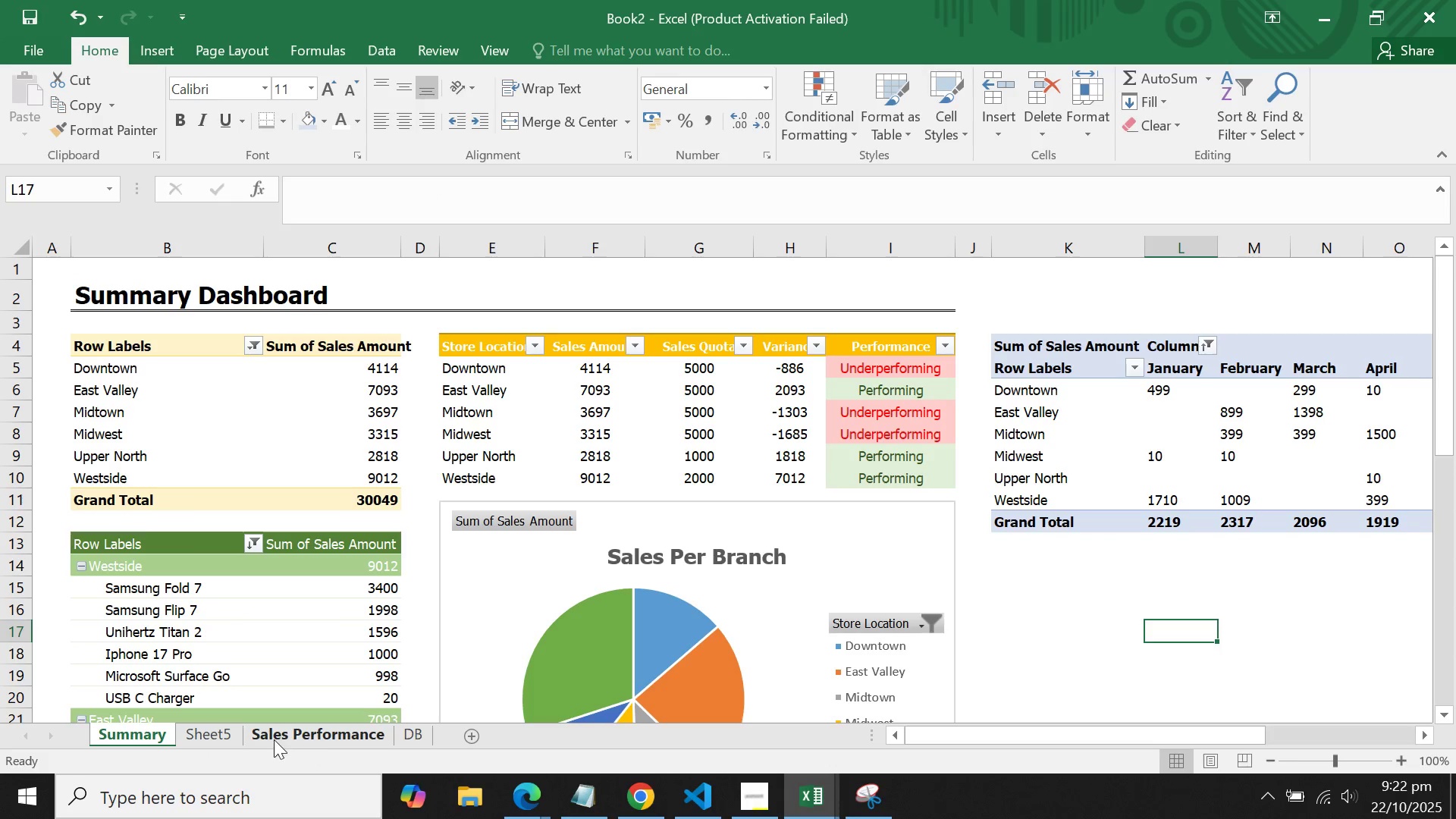 
left_click([202, 734])
 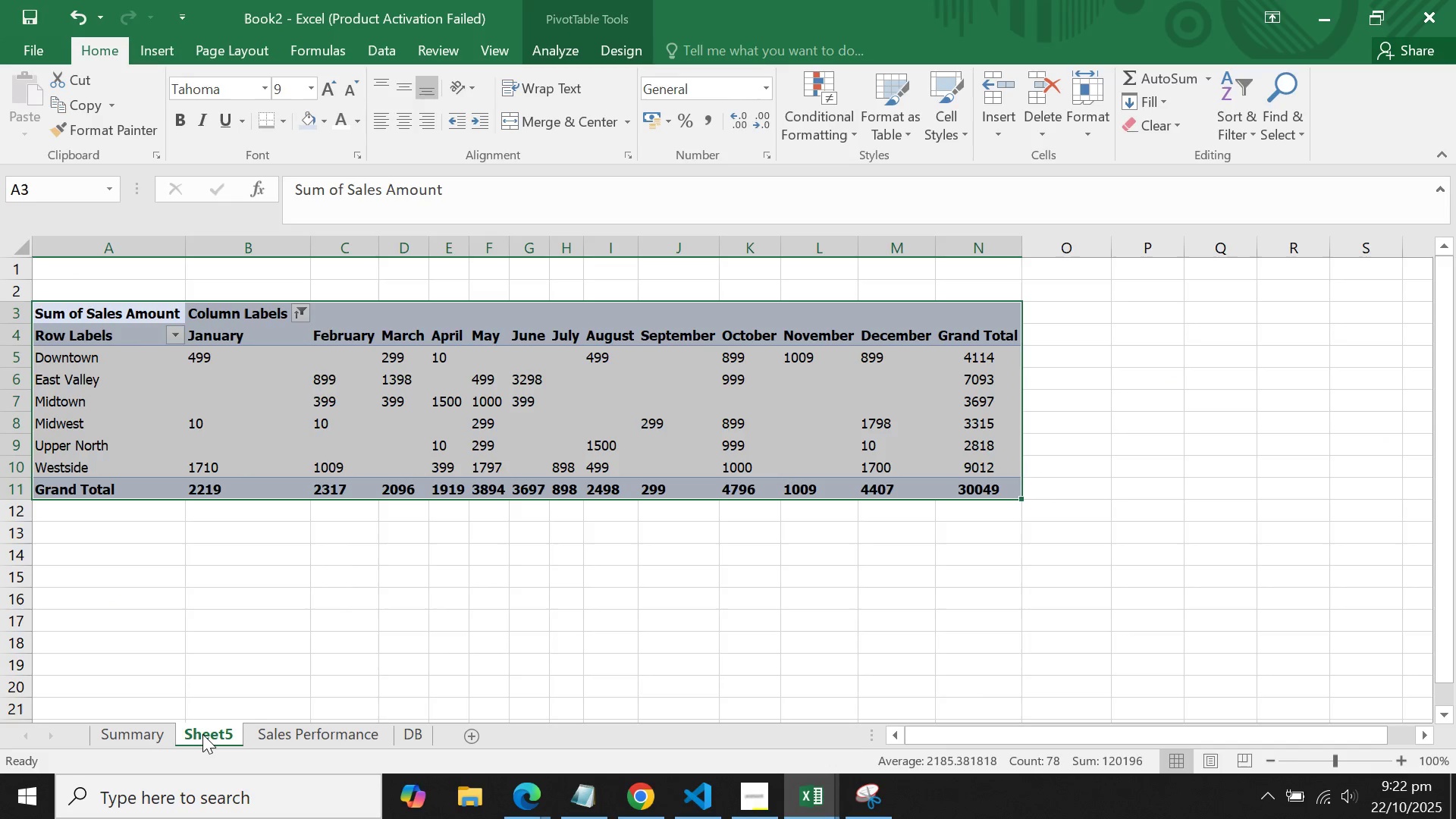 
right_click([202, 734])
 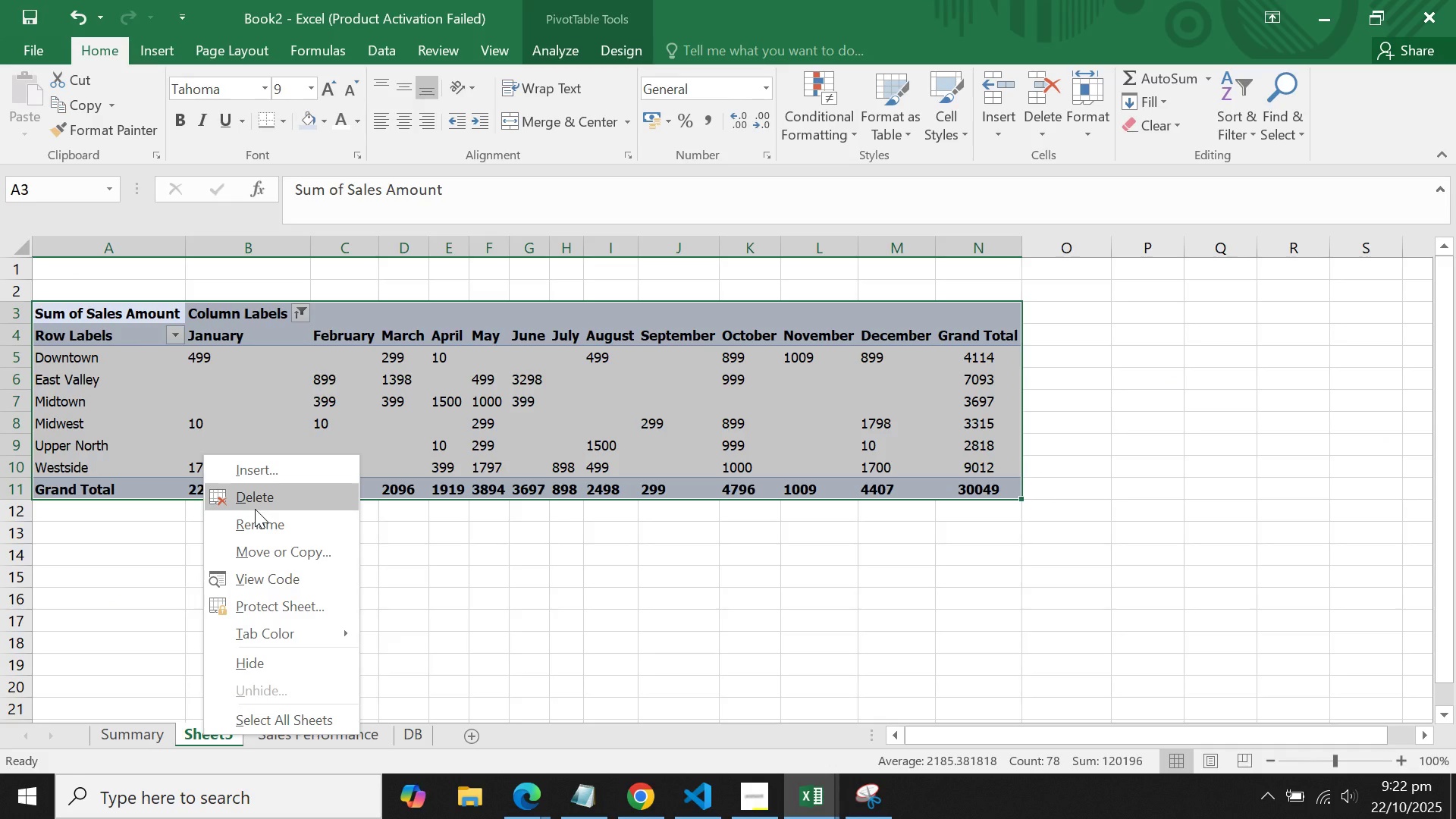 
left_click([255, 509])
 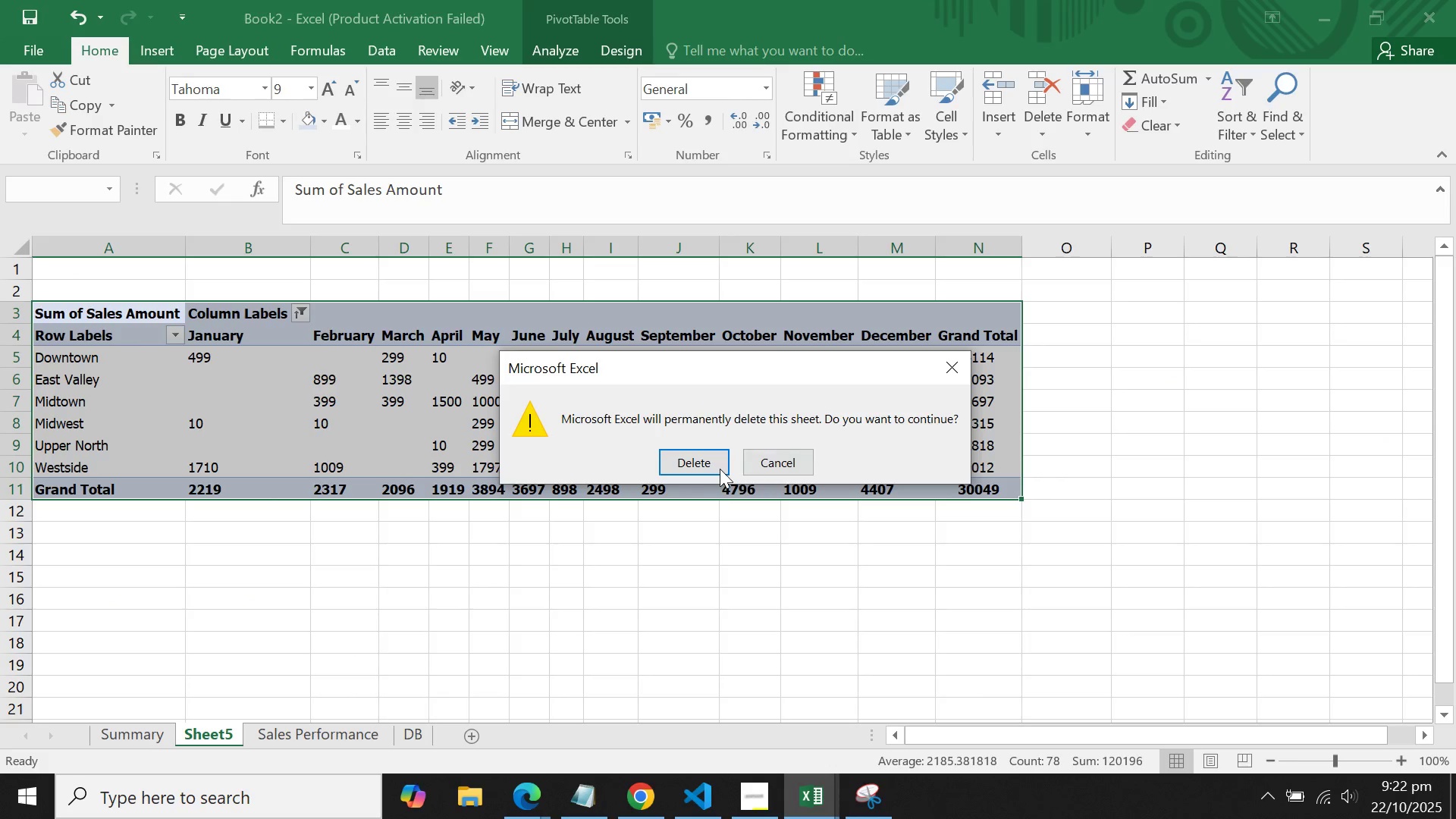 
left_click([705, 471])
 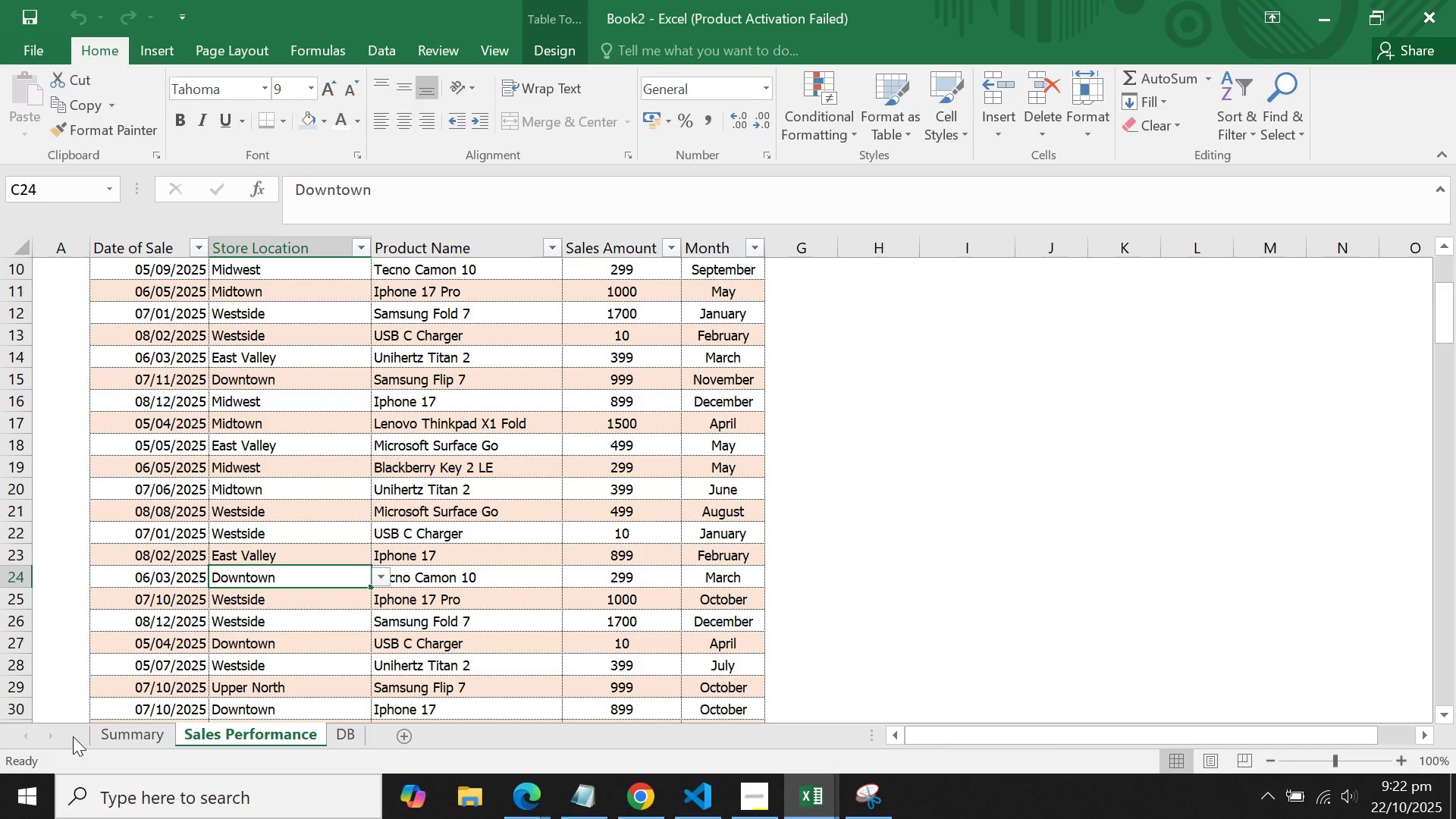 
left_click([103, 736])
 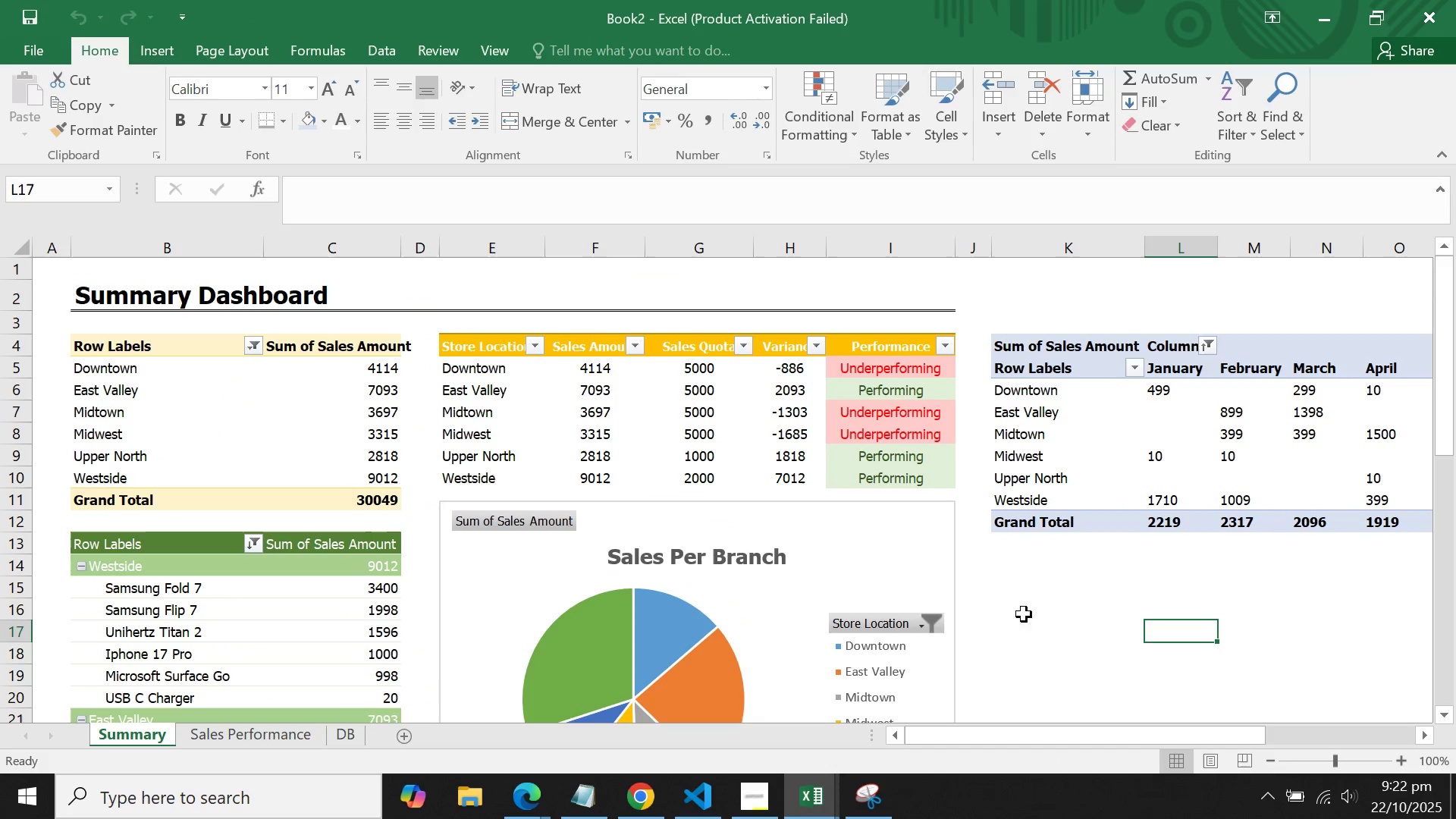 
scroll: coordinate [1040, 624], scroll_direction: up, amount: 1.0
 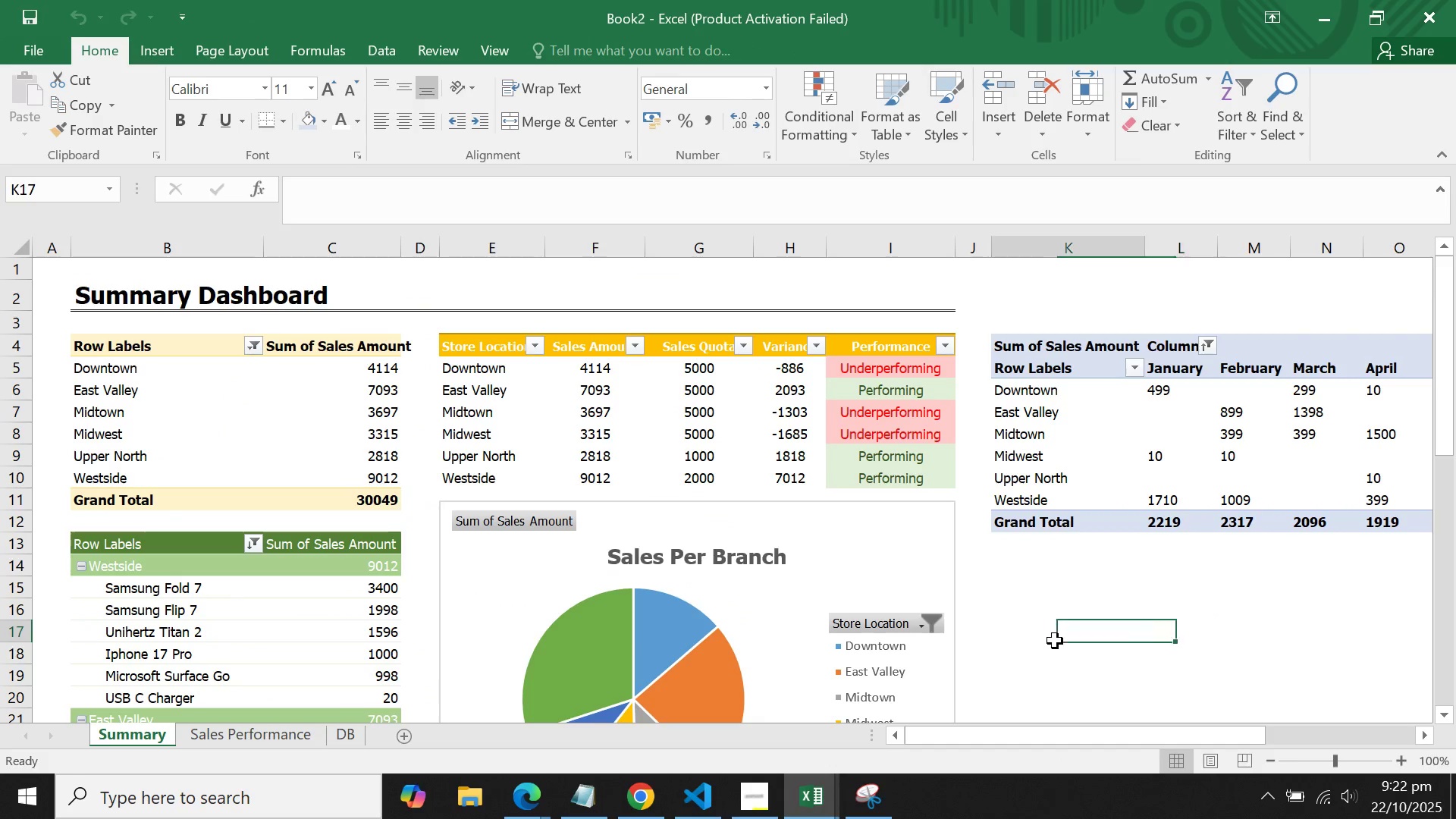 
left_click([1055, 641])
 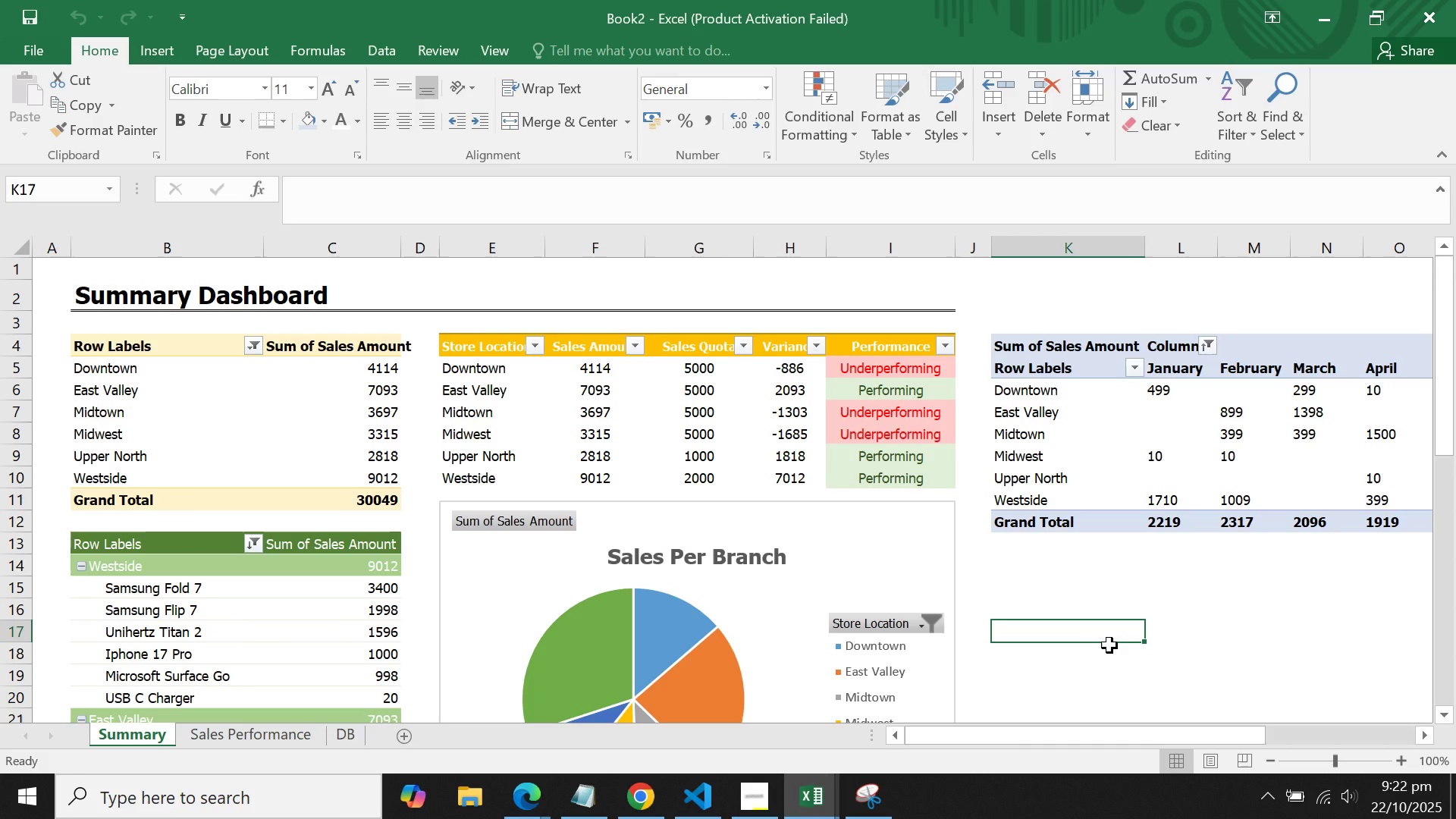 
scroll: coordinate [1109, 648], scroll_direction: down, amount: 6.0
 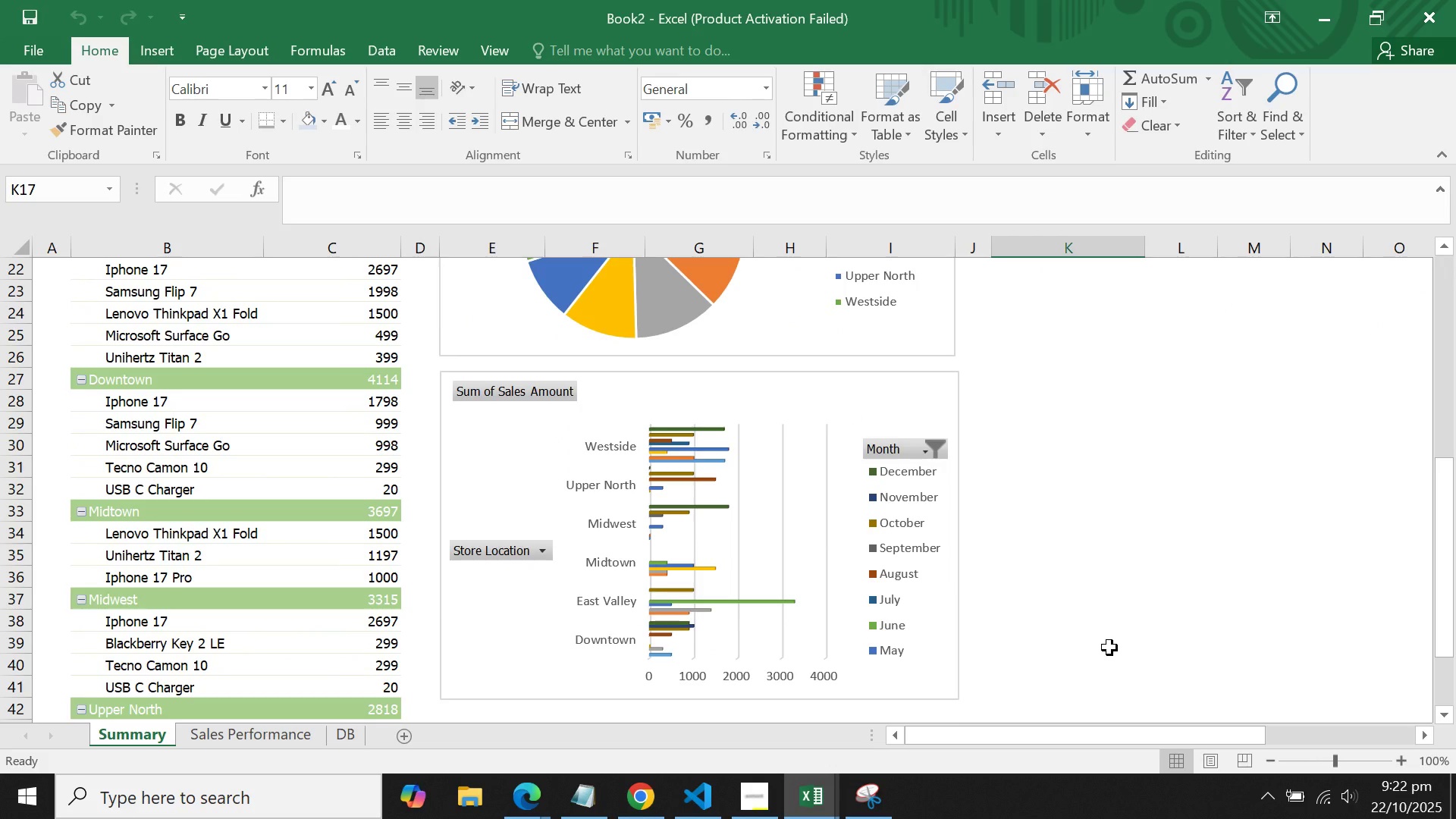 
left_click([1109, 648])
 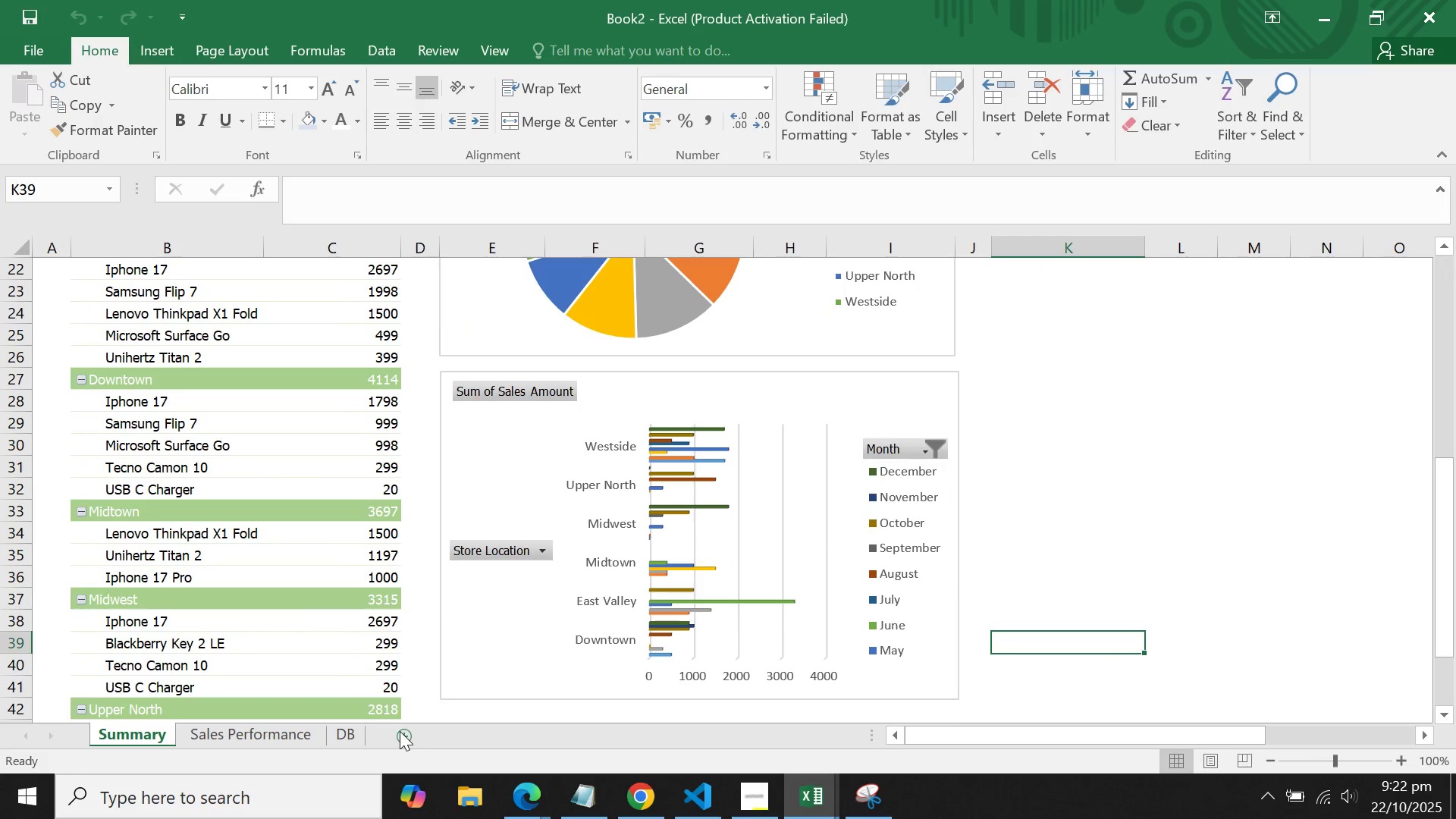 
left_click([404, 732])